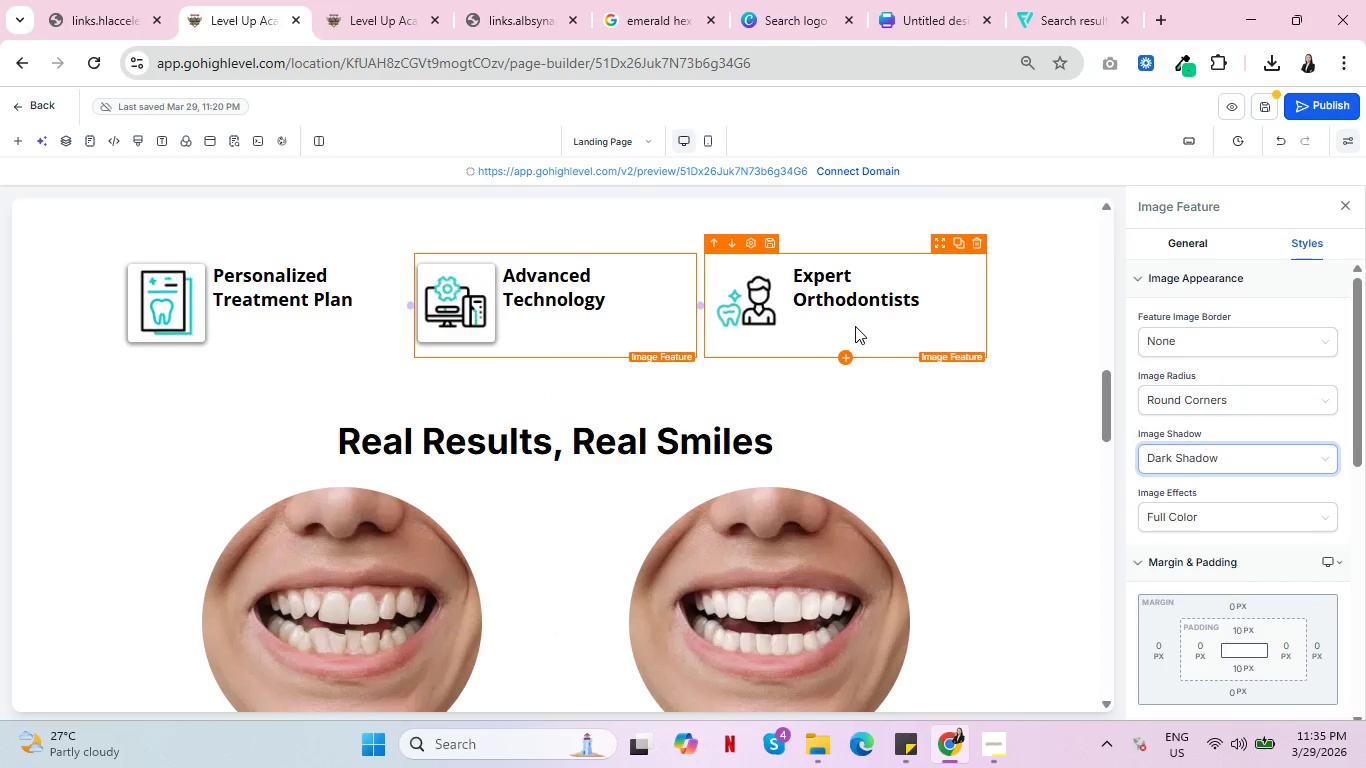 
left_click([764, 303])
 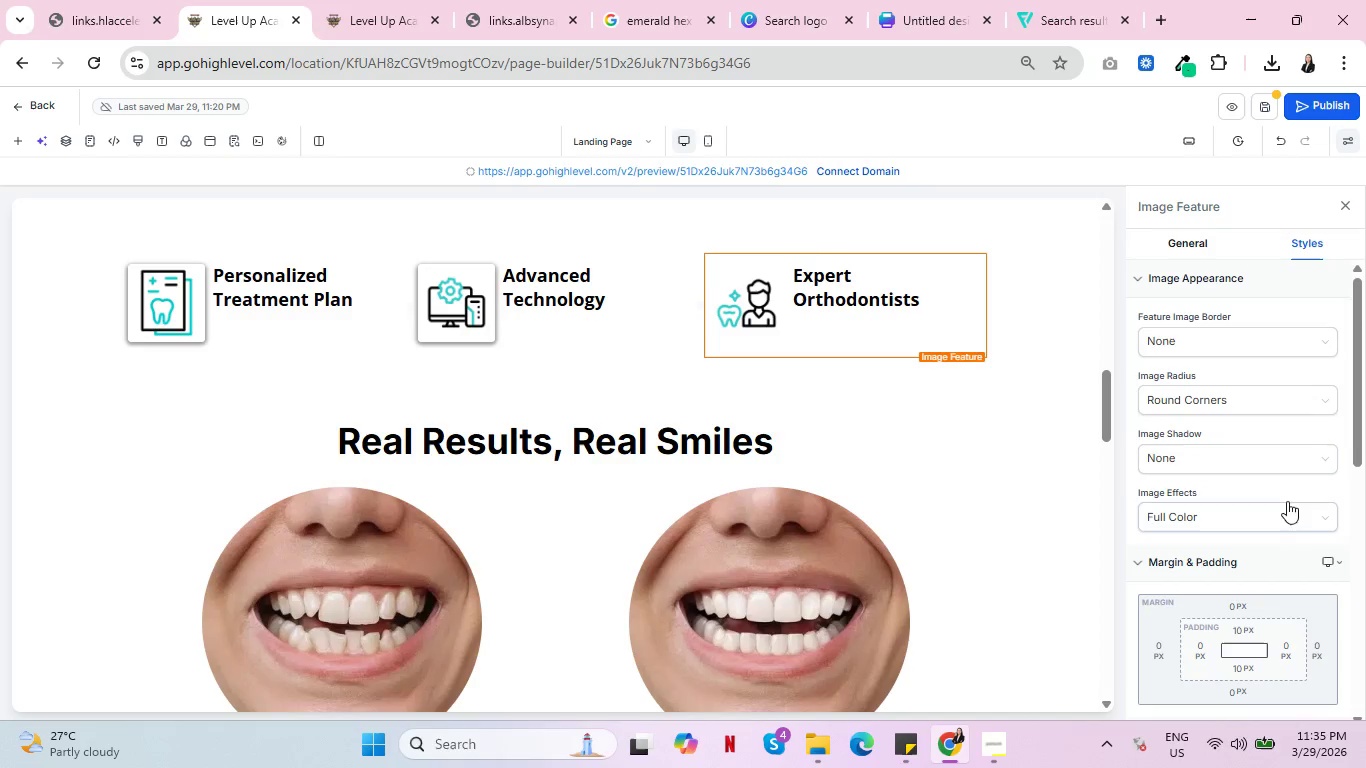 
left_click([1290, 463])
 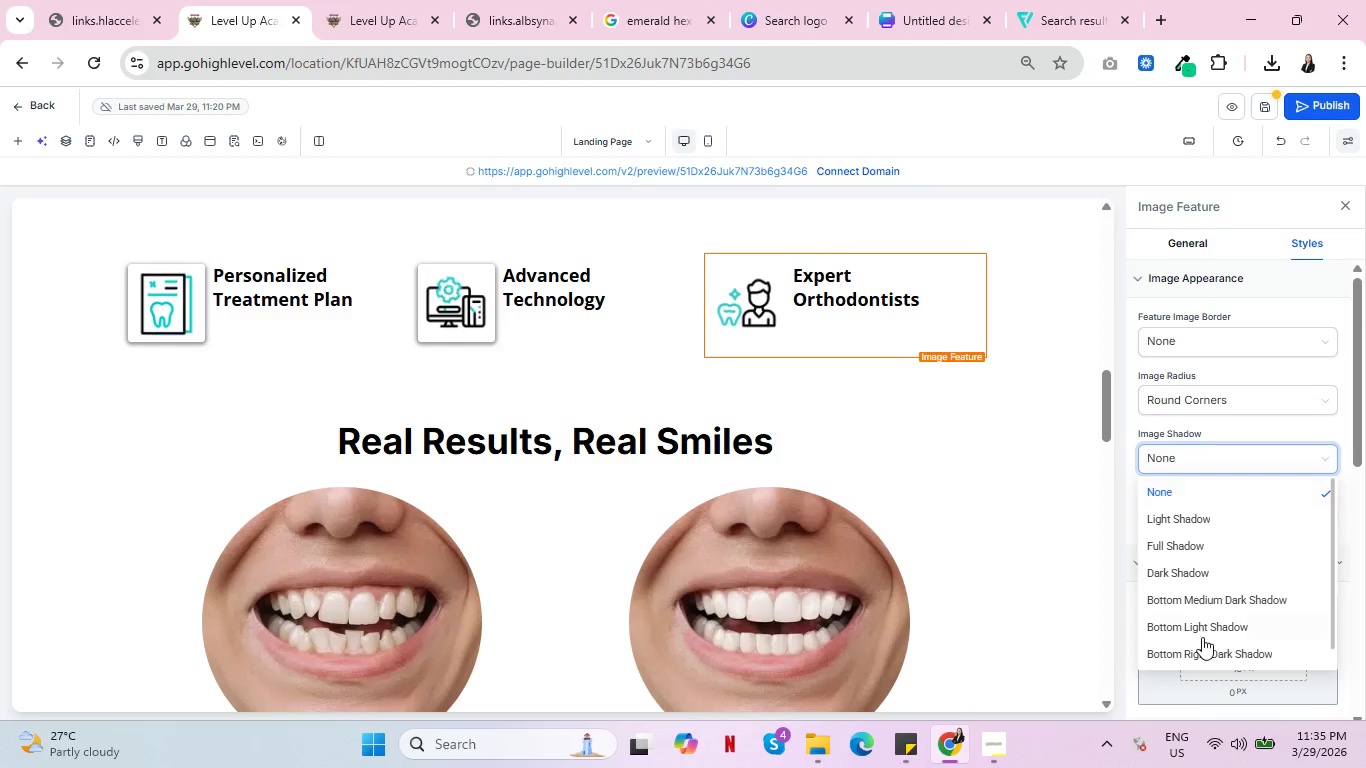 
left_click([1203, 628])
 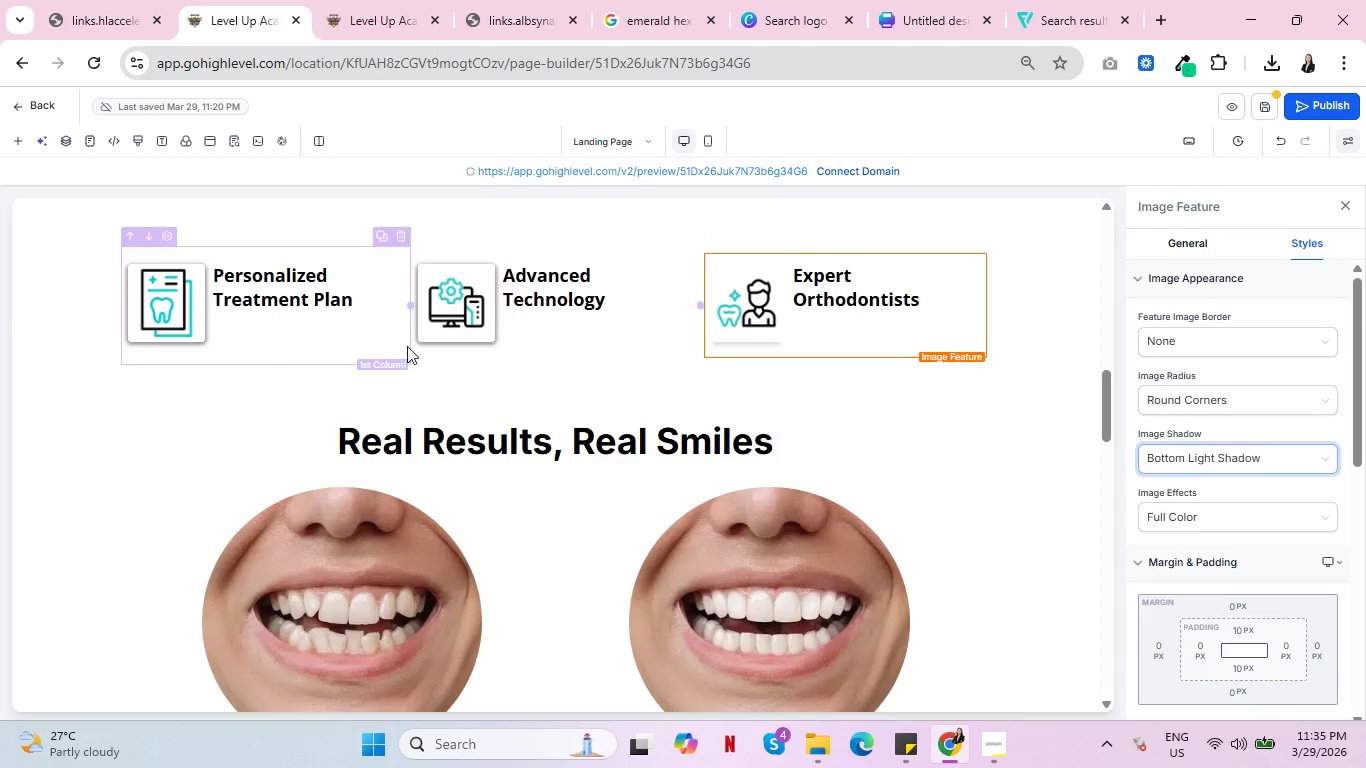 
left_click([455, 308])
 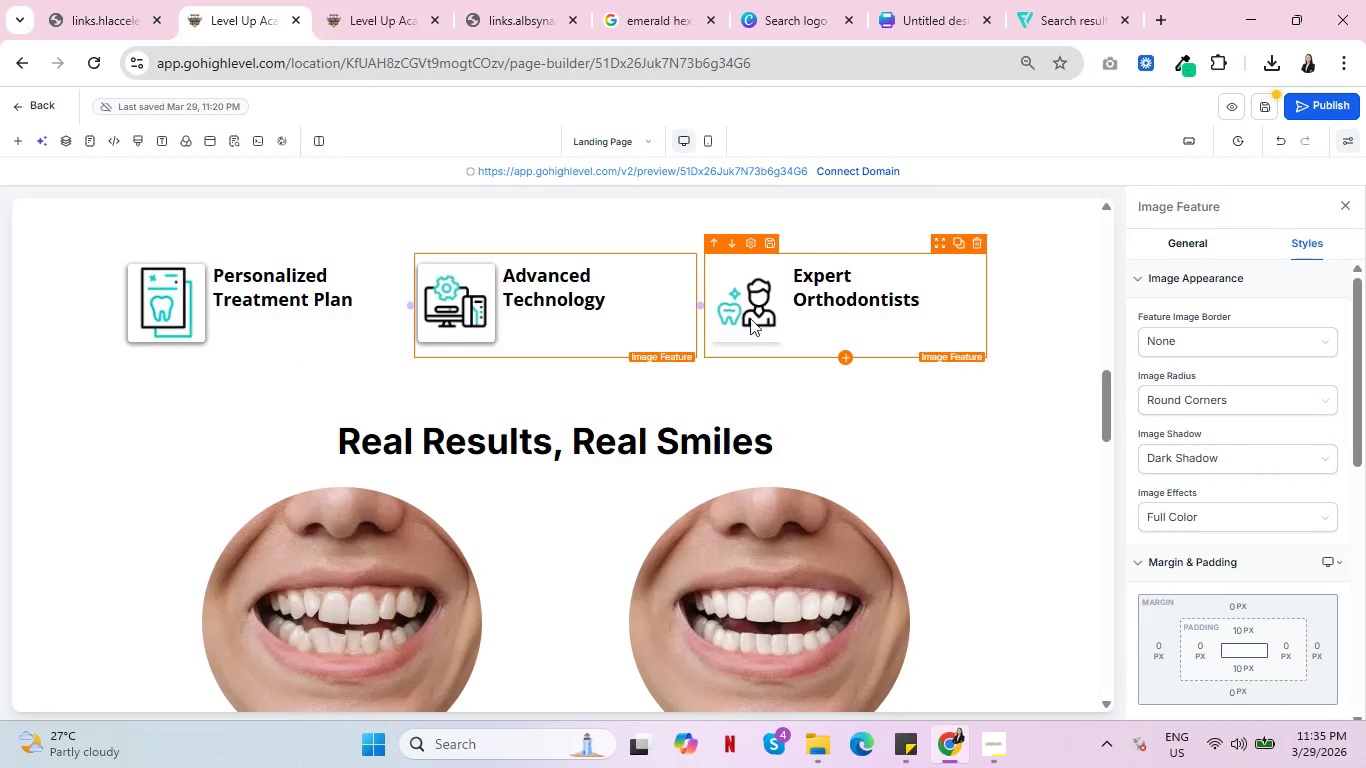 
left_click([730, 309])
 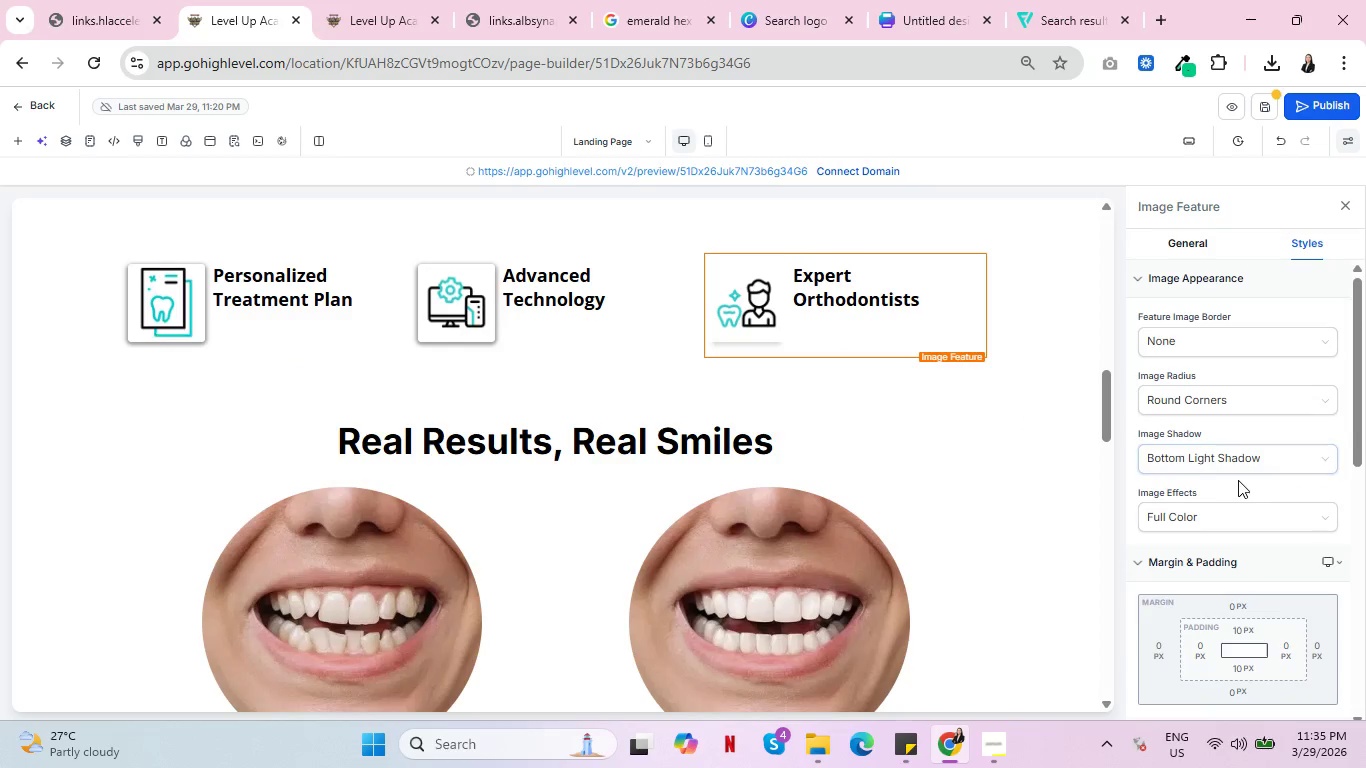 
left_click([1250, 465])
 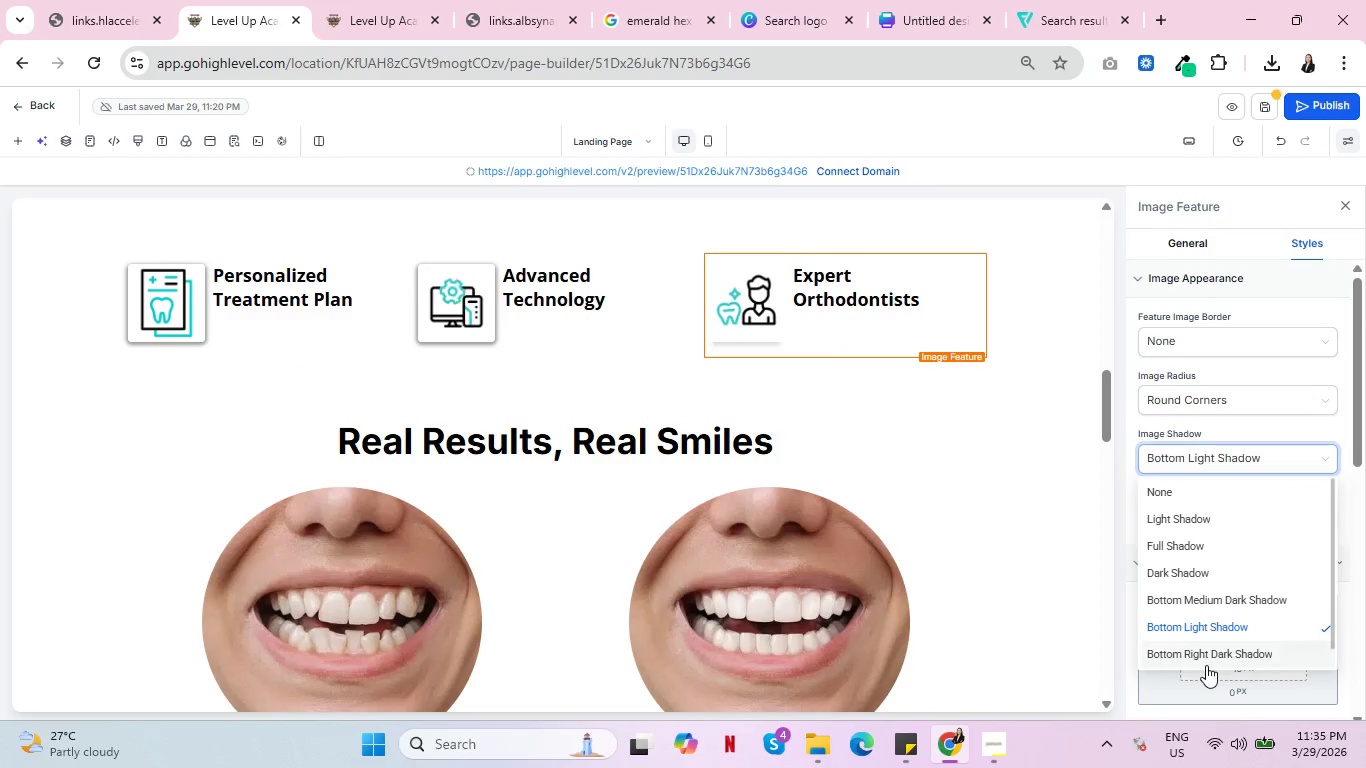 
left_click([1206, 654])
 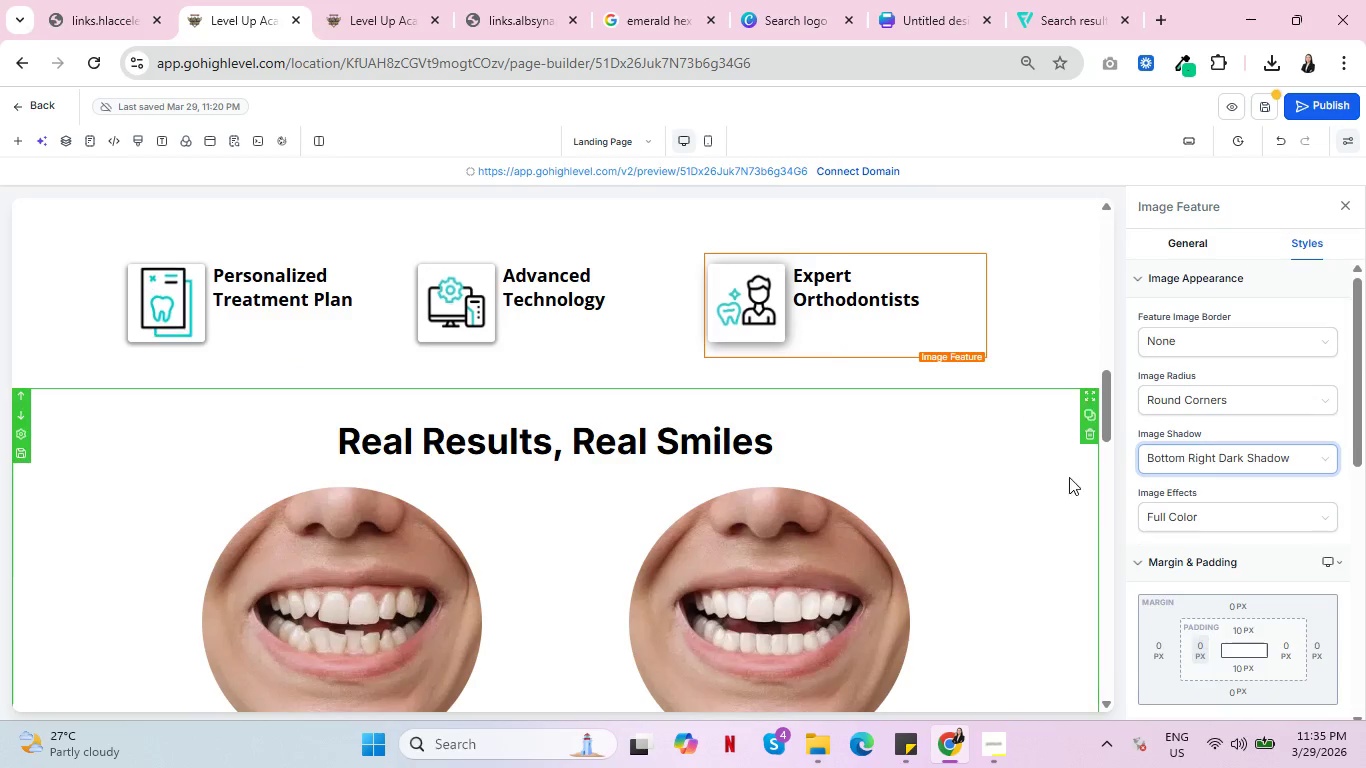 
left_click([1032, 333])
 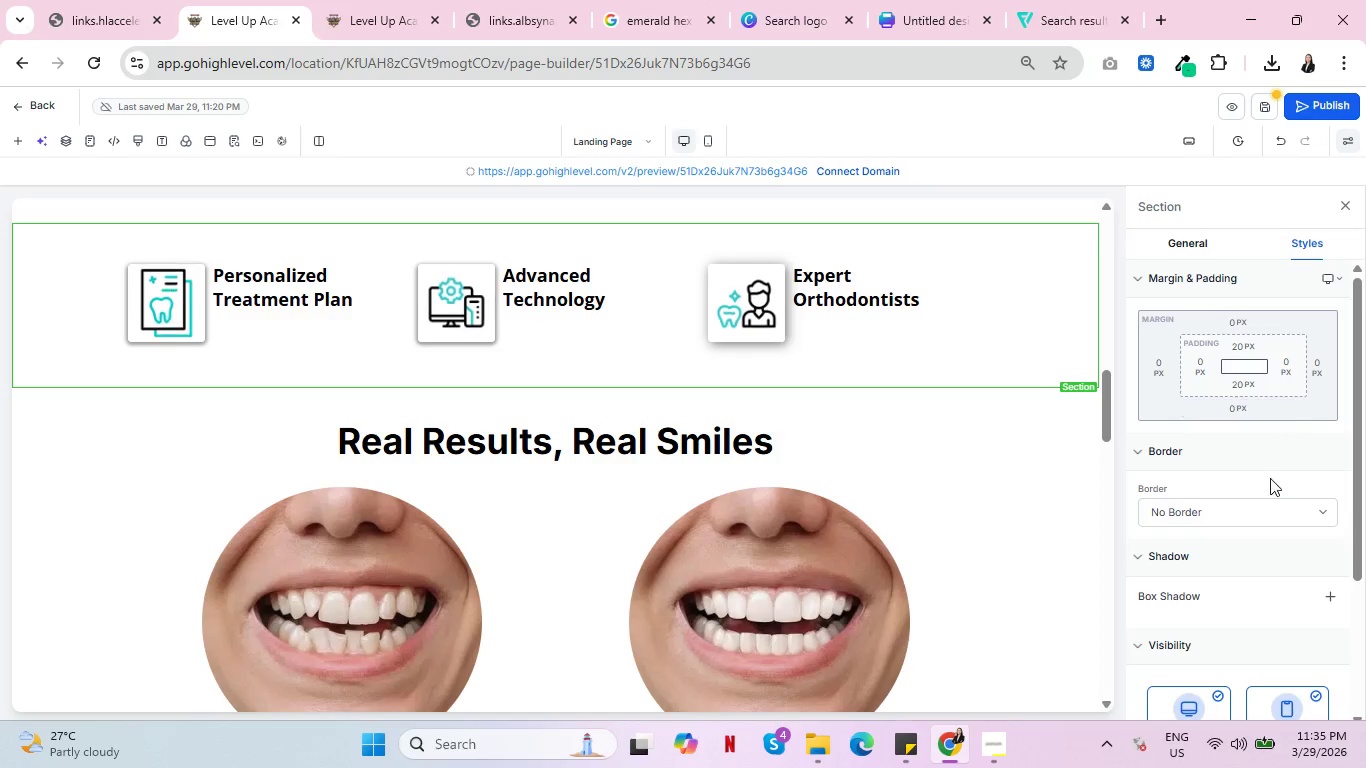 
scroll: coordinate [1249, 493], scroll_direction: up, amount: 1.0
 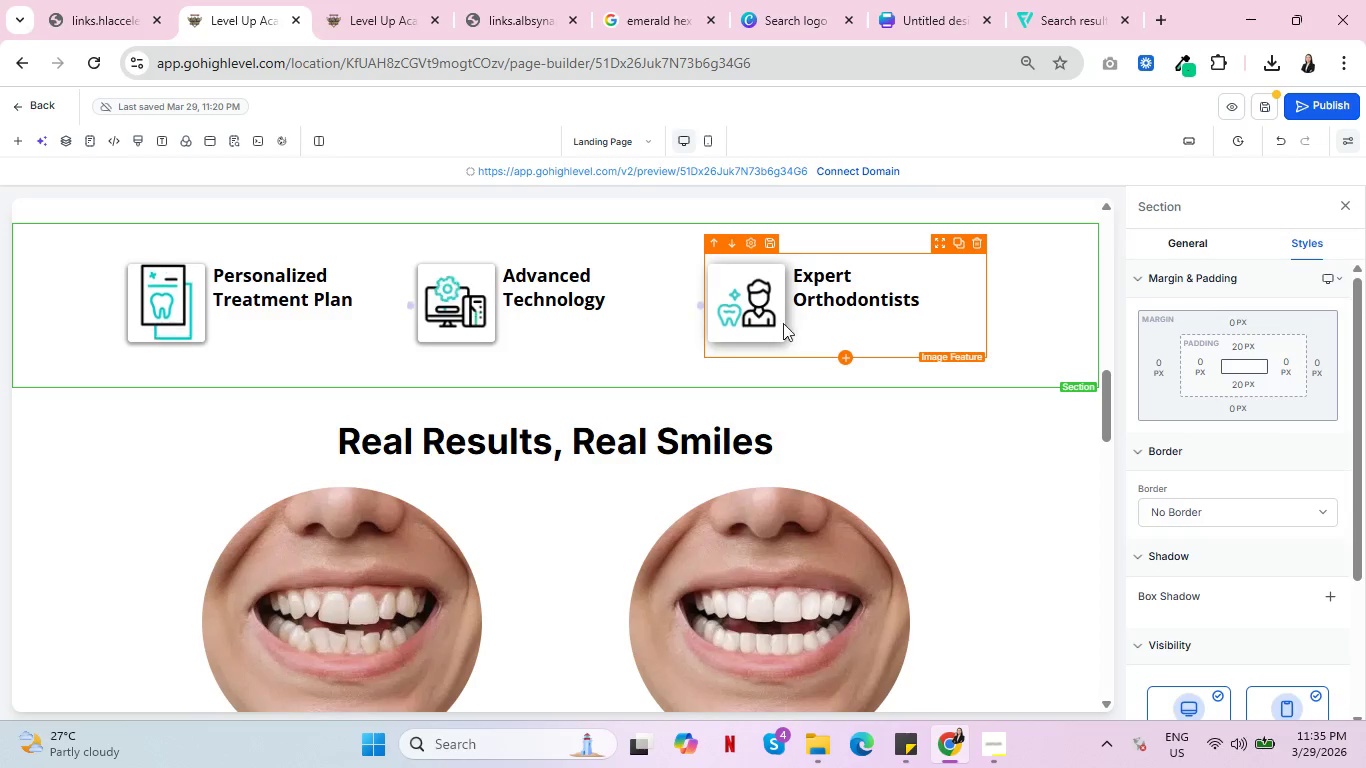 
left_click([753, 310])
 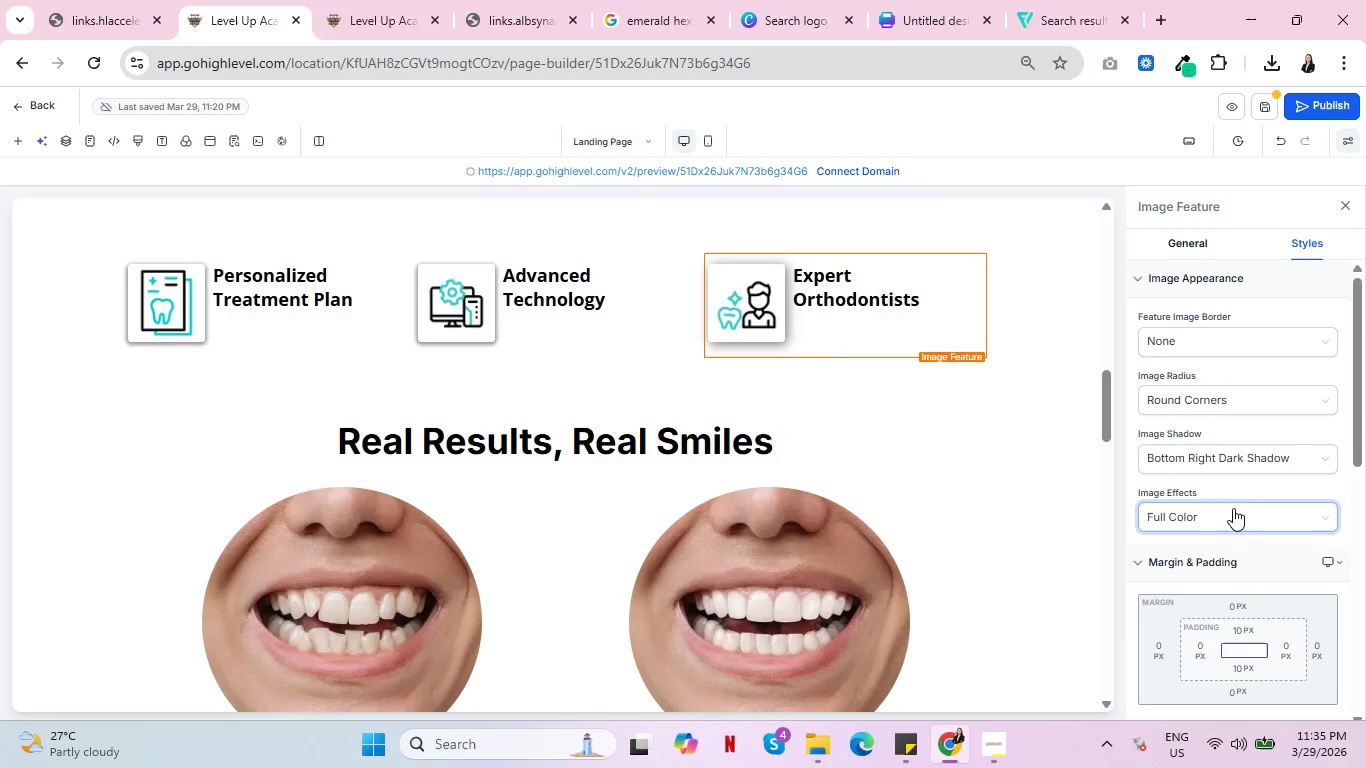 
left_click([1244, 448])
 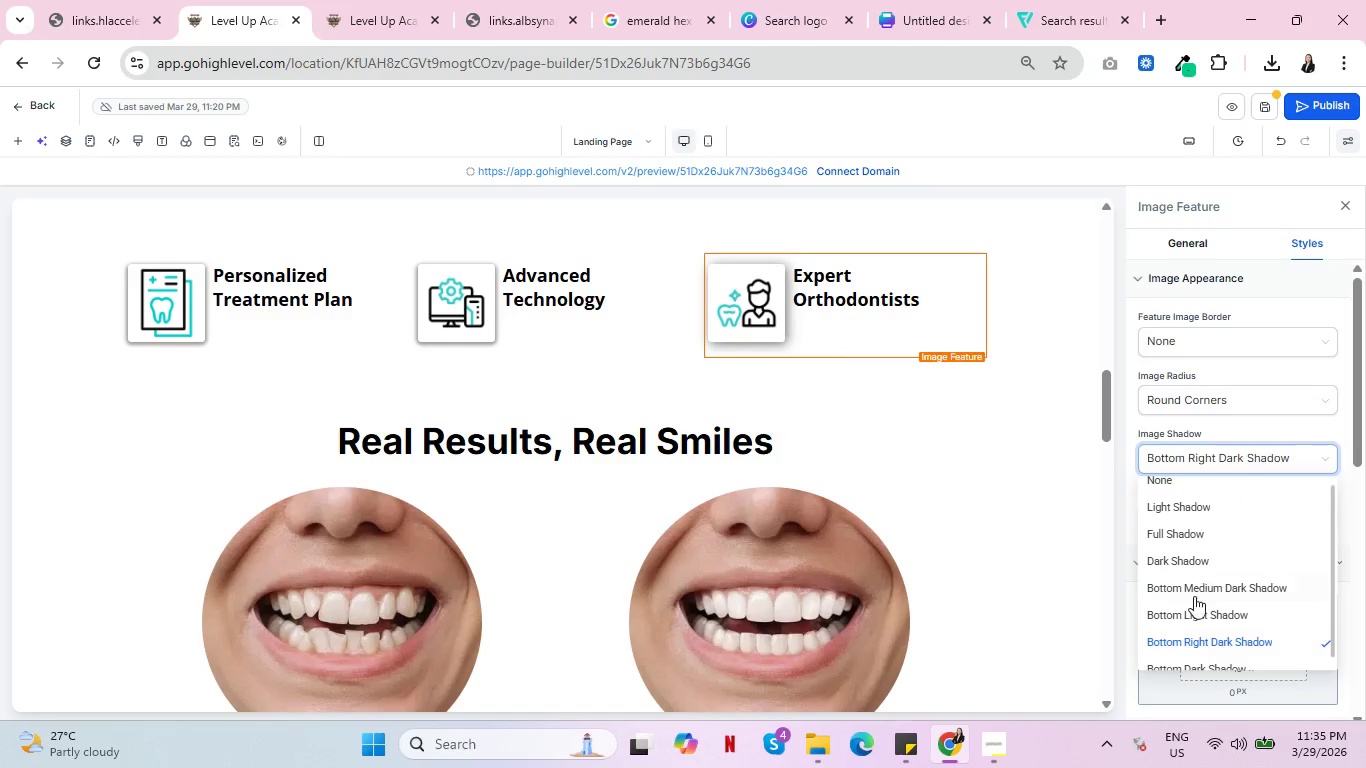 
scroll: coordinate [1228, 598], scroll_direction: down, amount: 2.0
 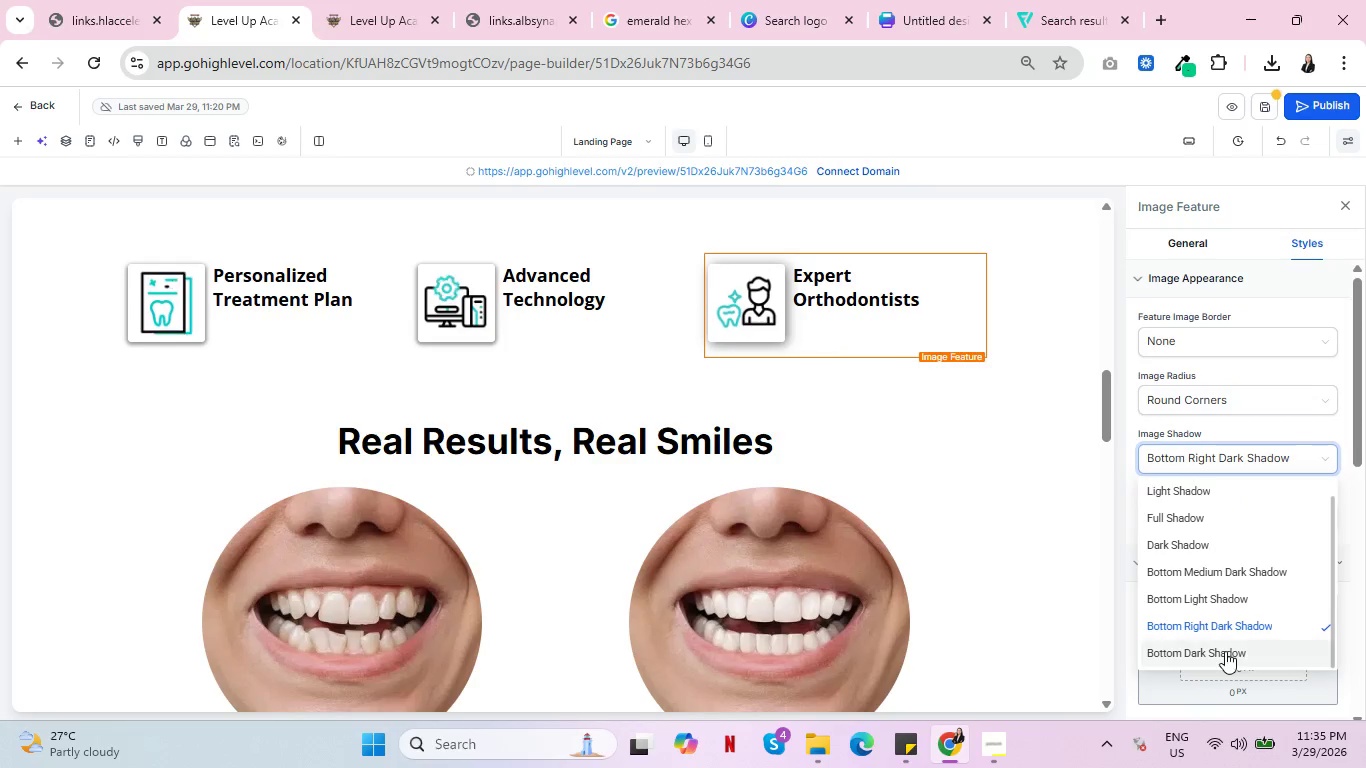 
left_click([1223, 651])
 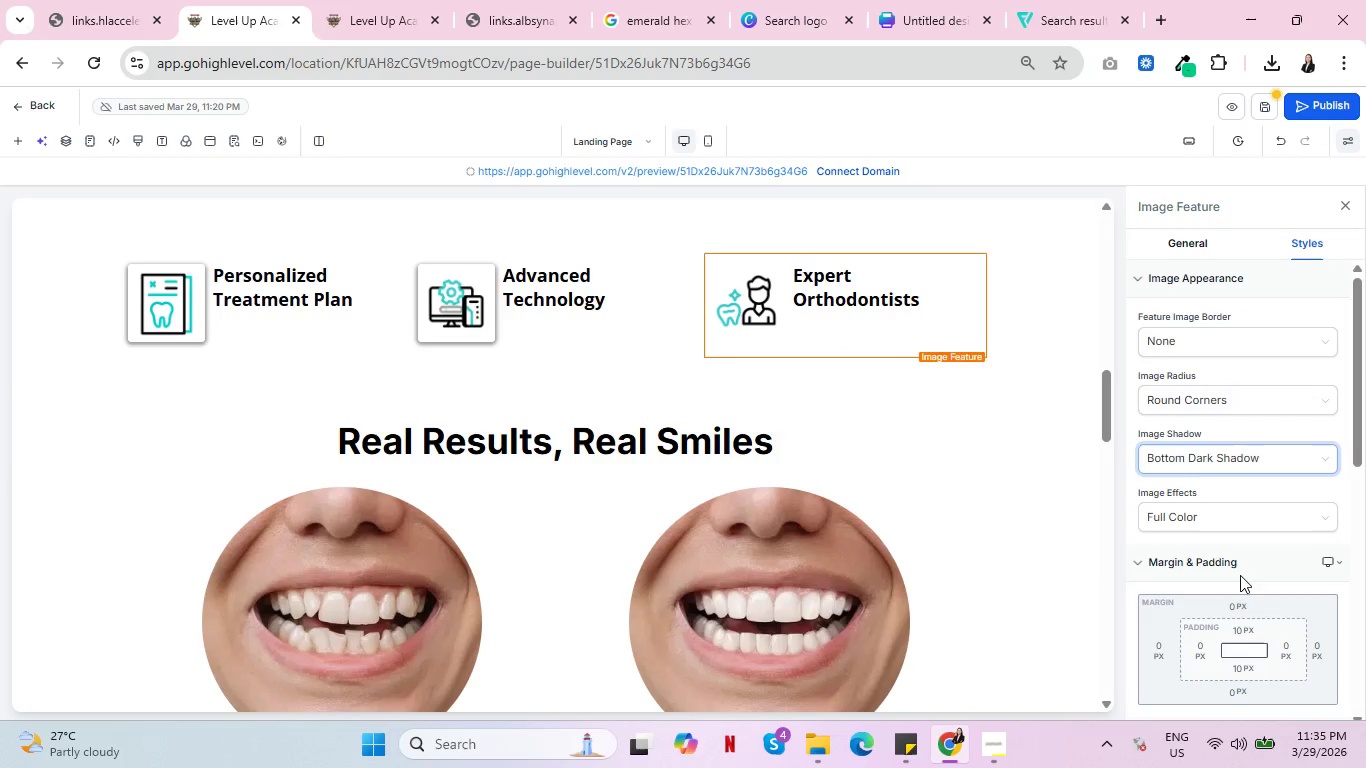 
left_click([1060, 308])
 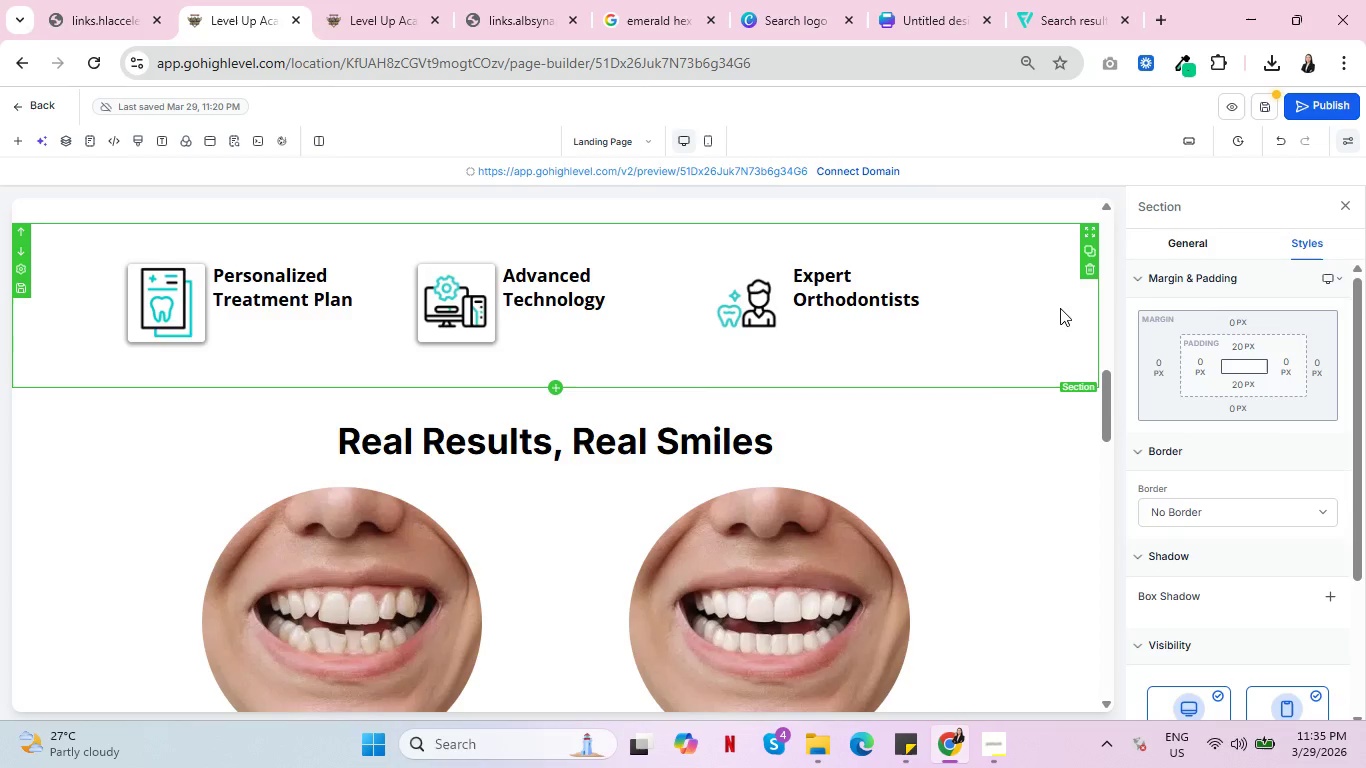 
scroll: coordinate [982, 403], scroll_direction: down, amount: 19.0
 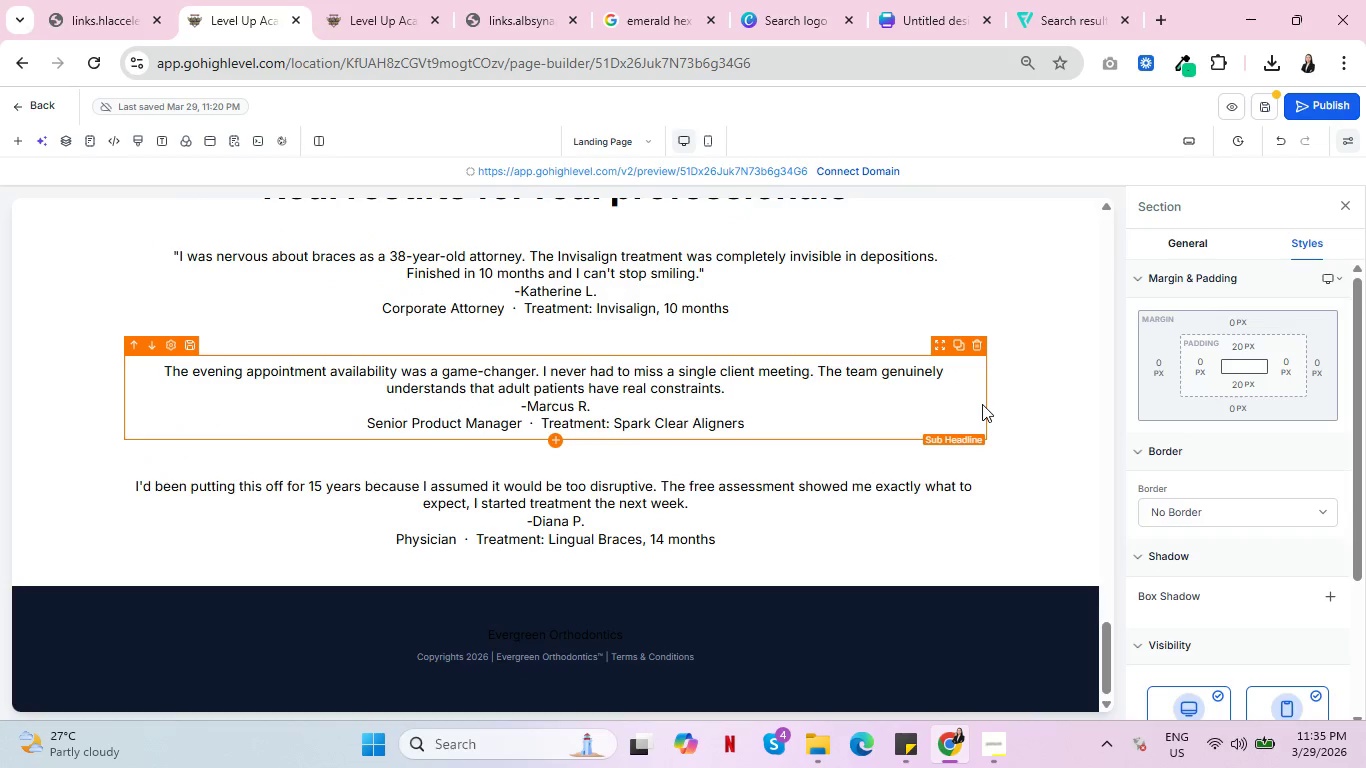 
scroll: coordinate [990, 397], scroll_direction: up, amount: 15.0
 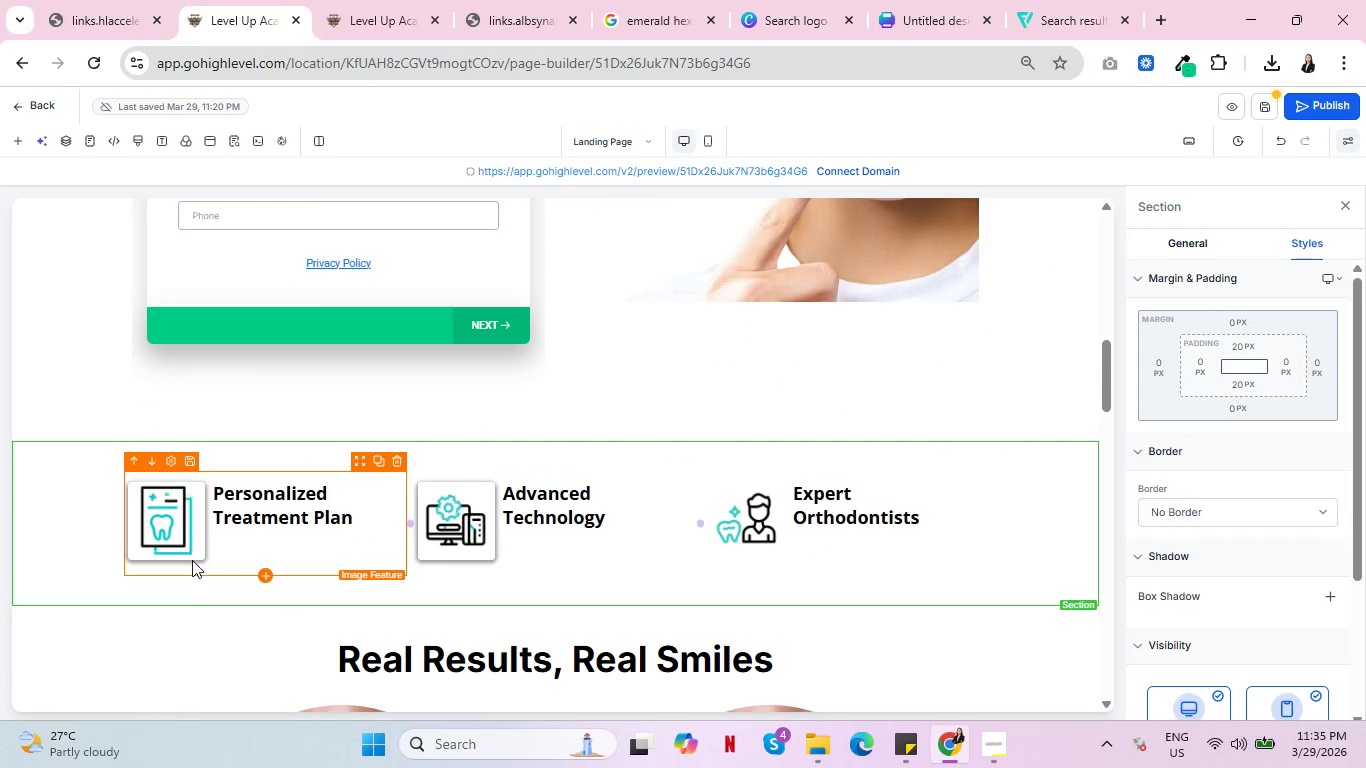 
left_click([176, 535])
 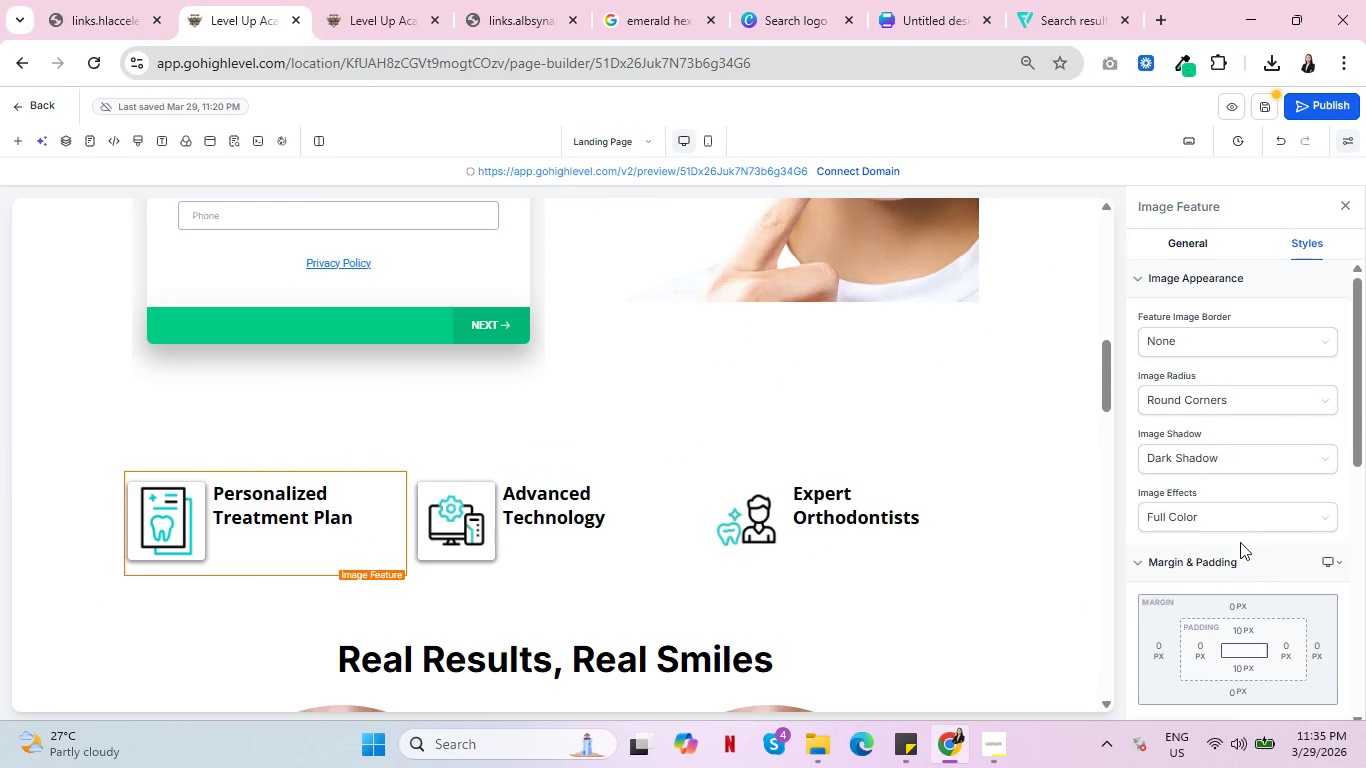 
left_click([1247, 456])
 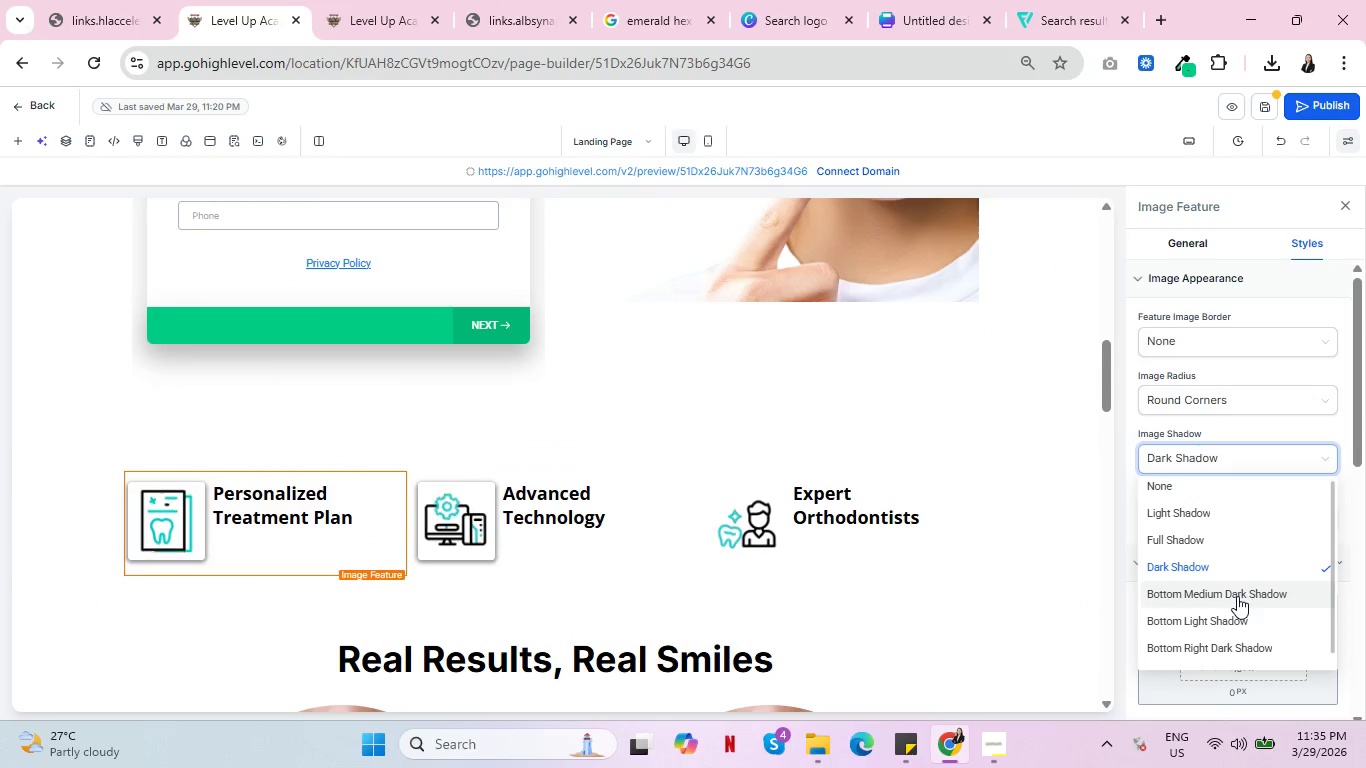 
left_click([1237, 596])
 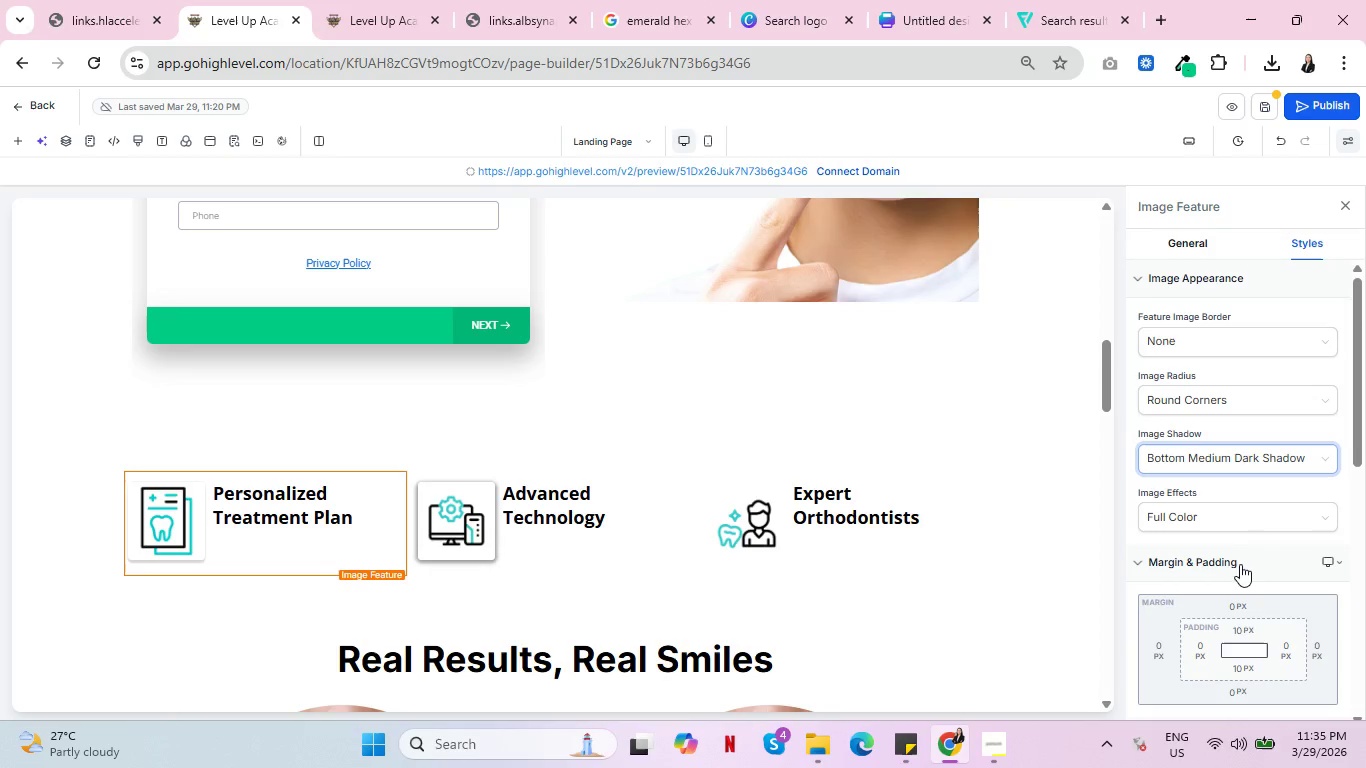 
left_click([1225, 463])
 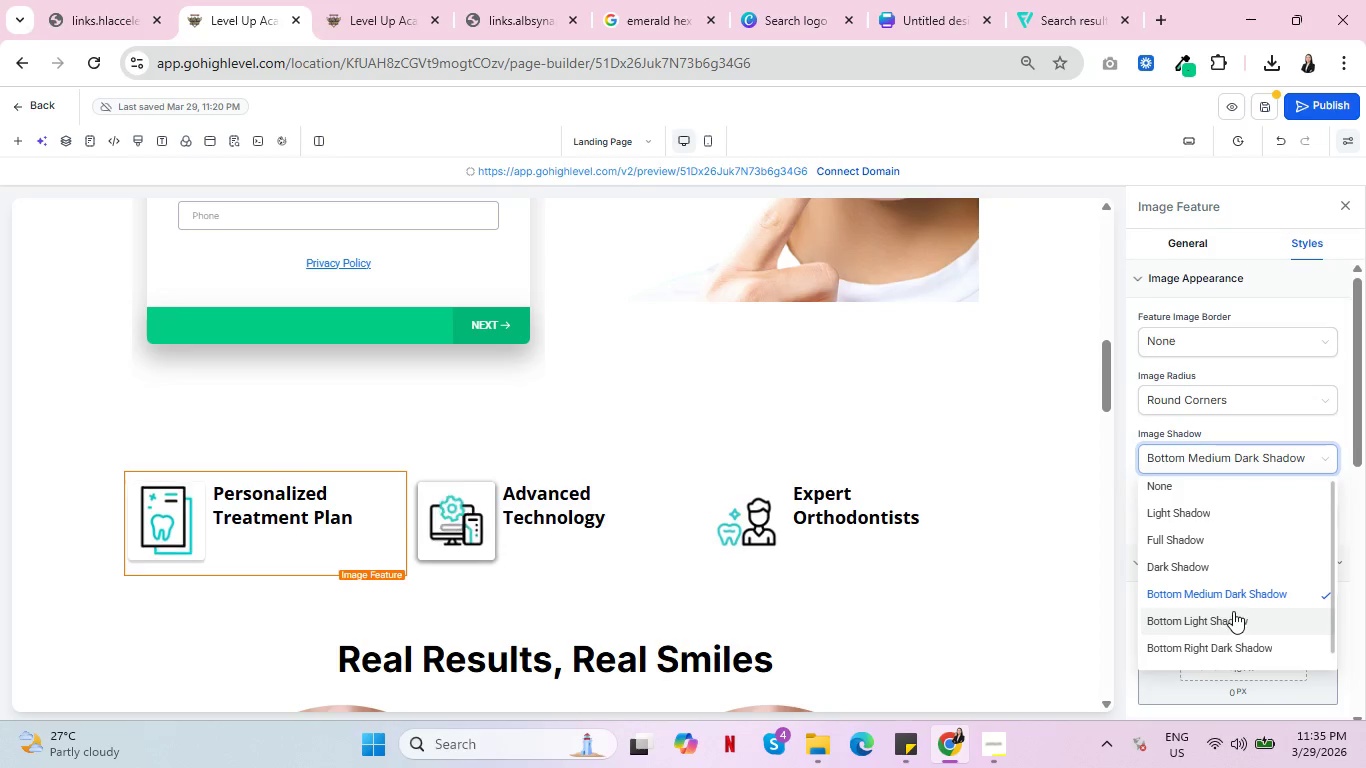 
scroll: coordinate [1245, 594], scroll_direction: down, amount: 1.0
 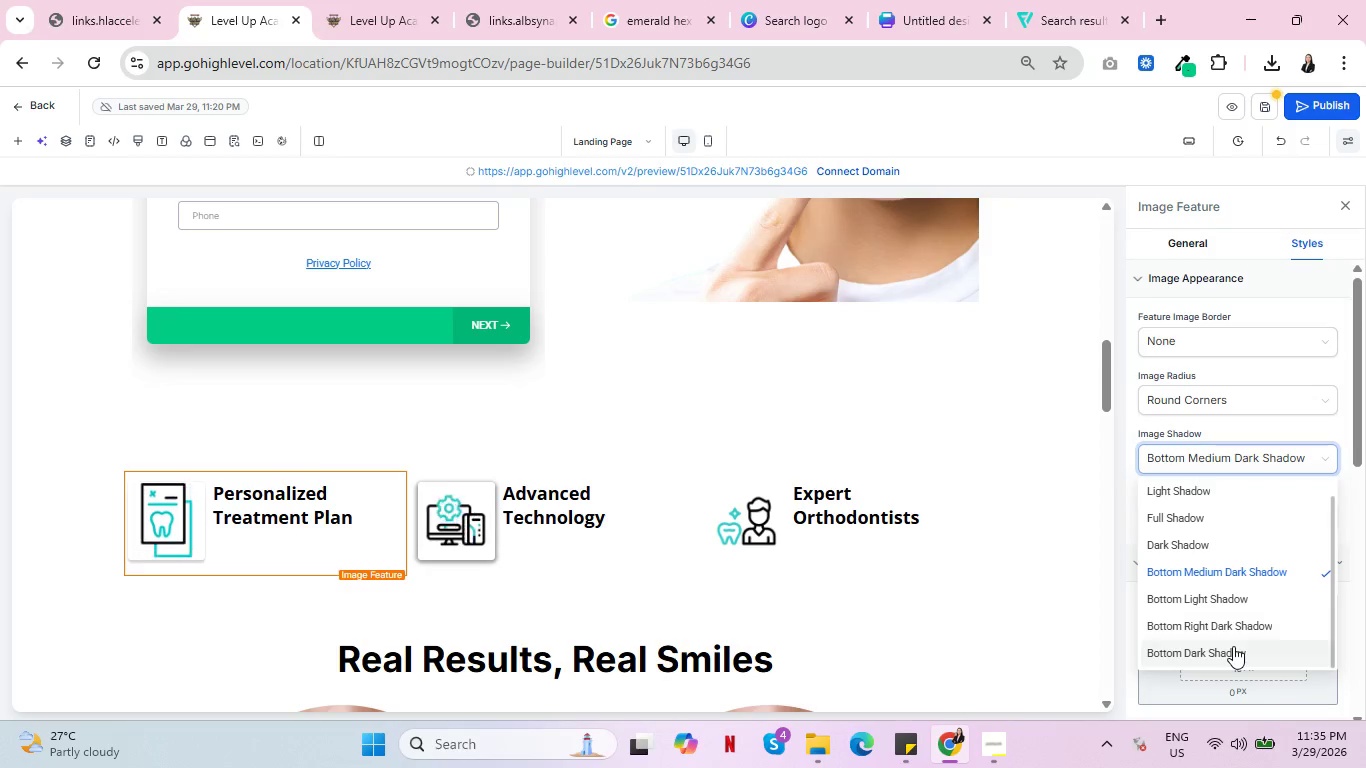 
left_click([1233, 646])
 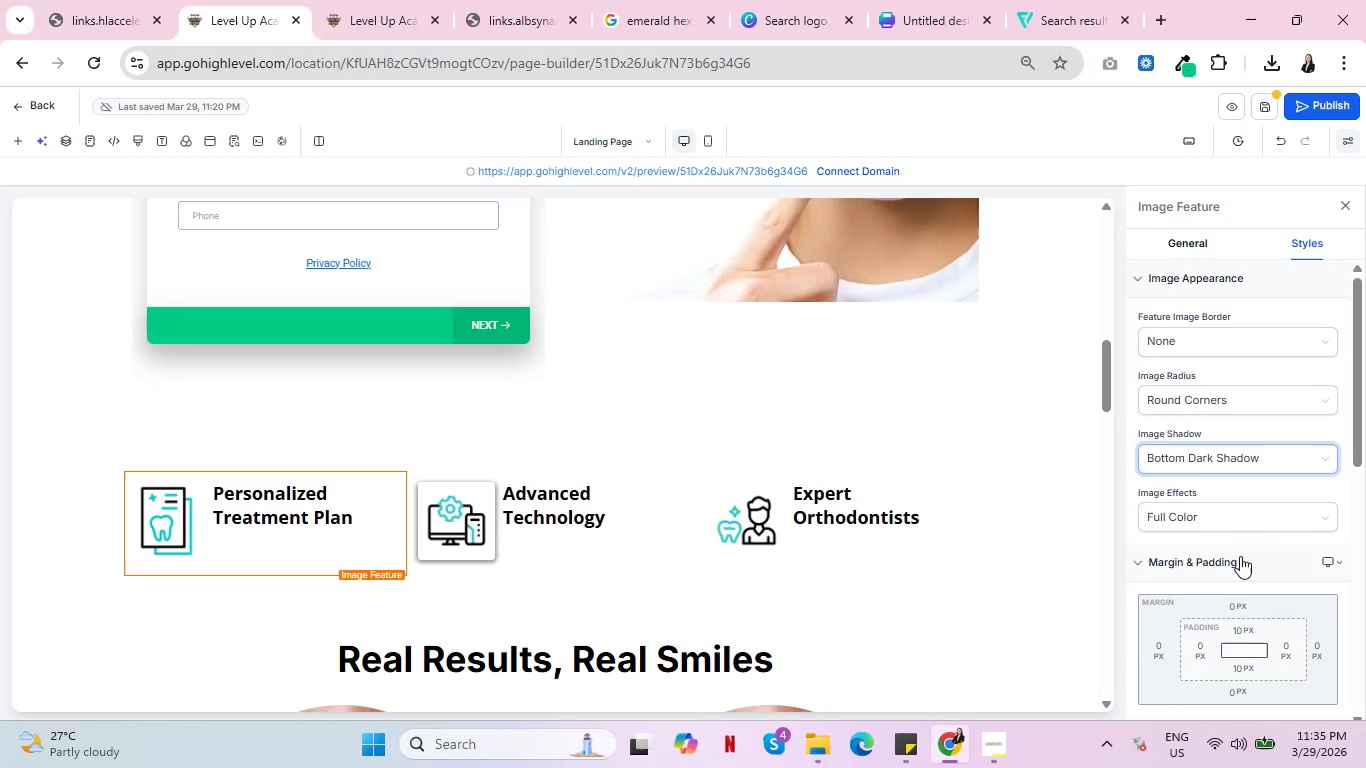 
left_click([1240, 464])
 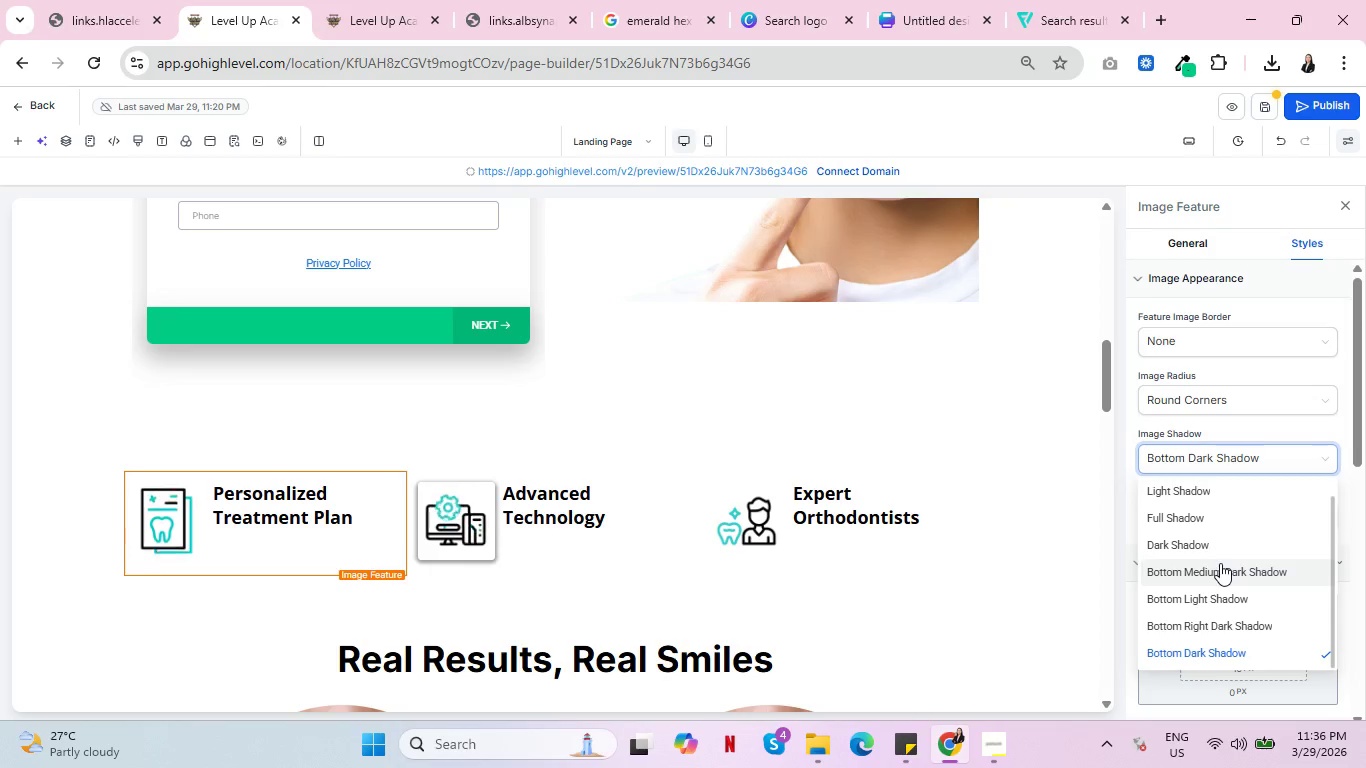 
wait(9.08)
 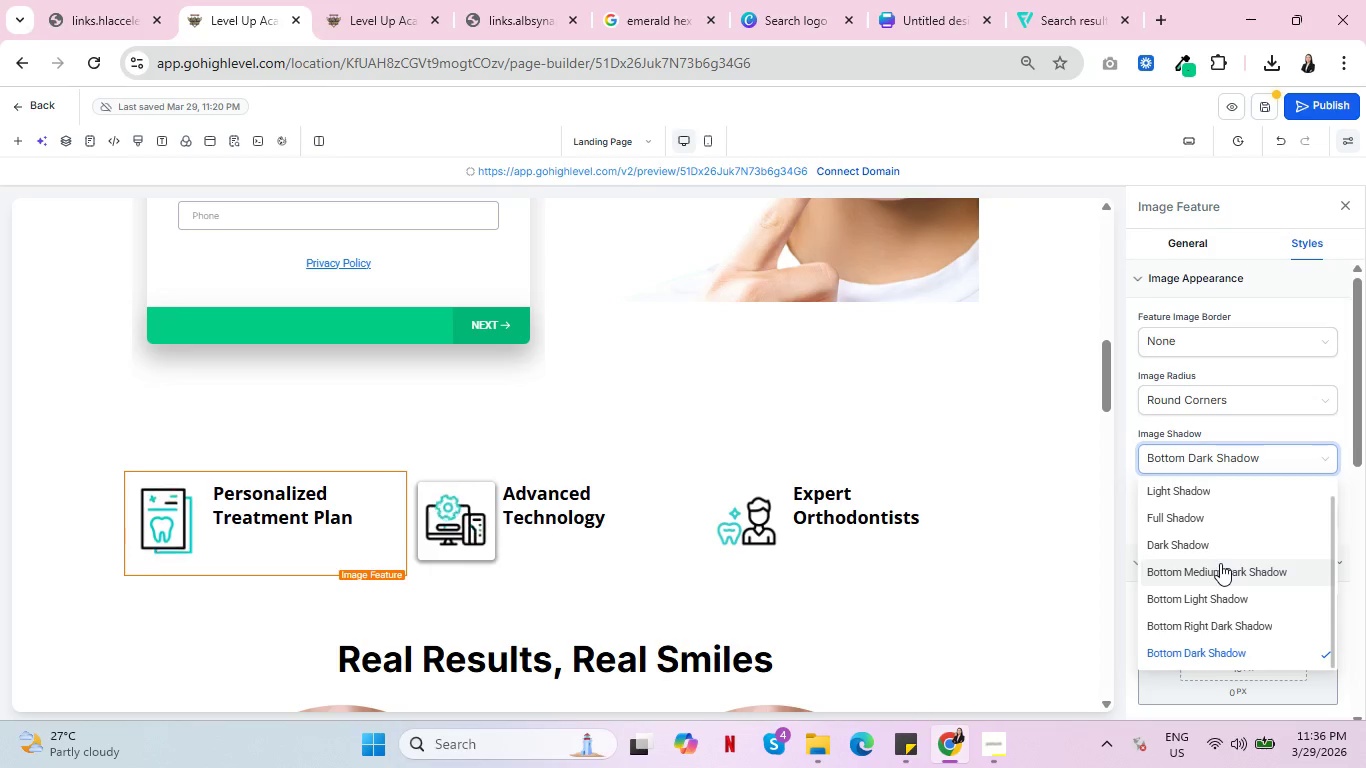 
left_click([1244, 514])
 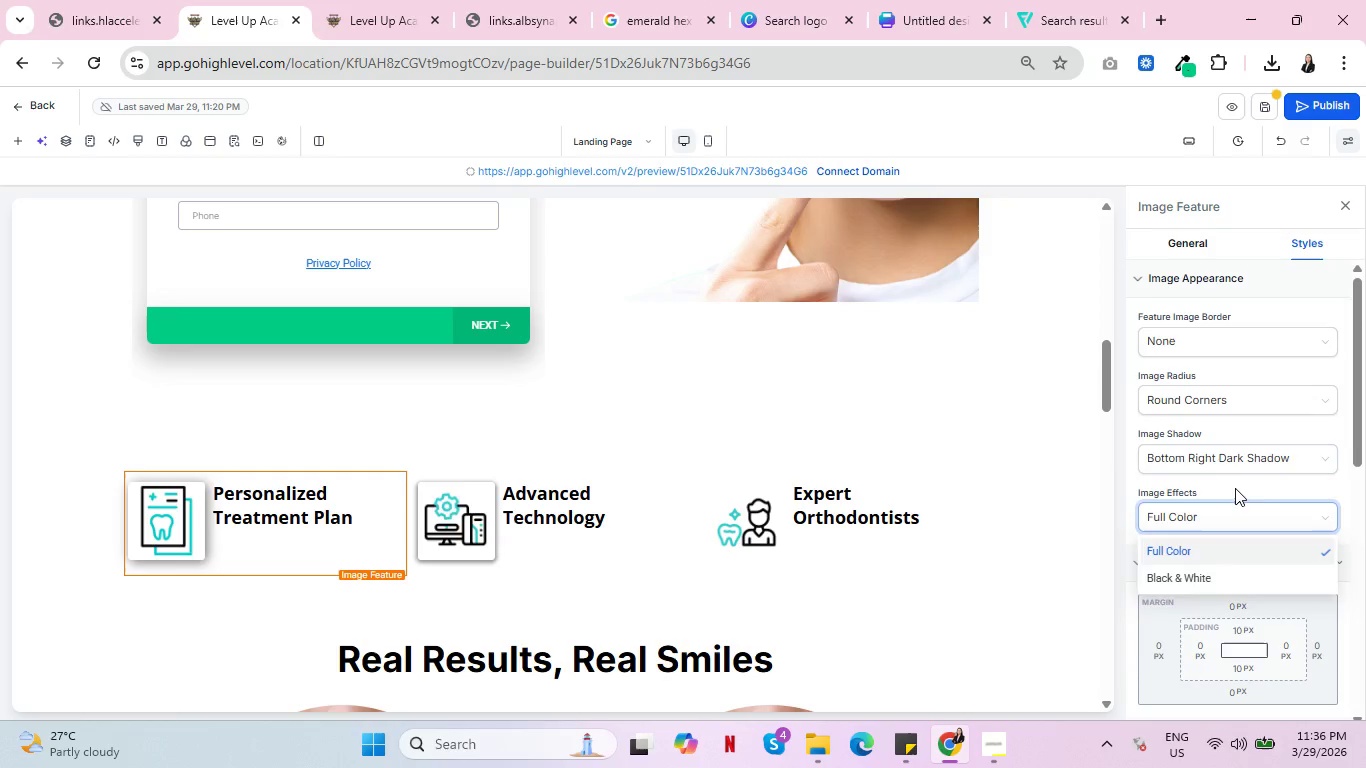 
double_click([1233, 457])
 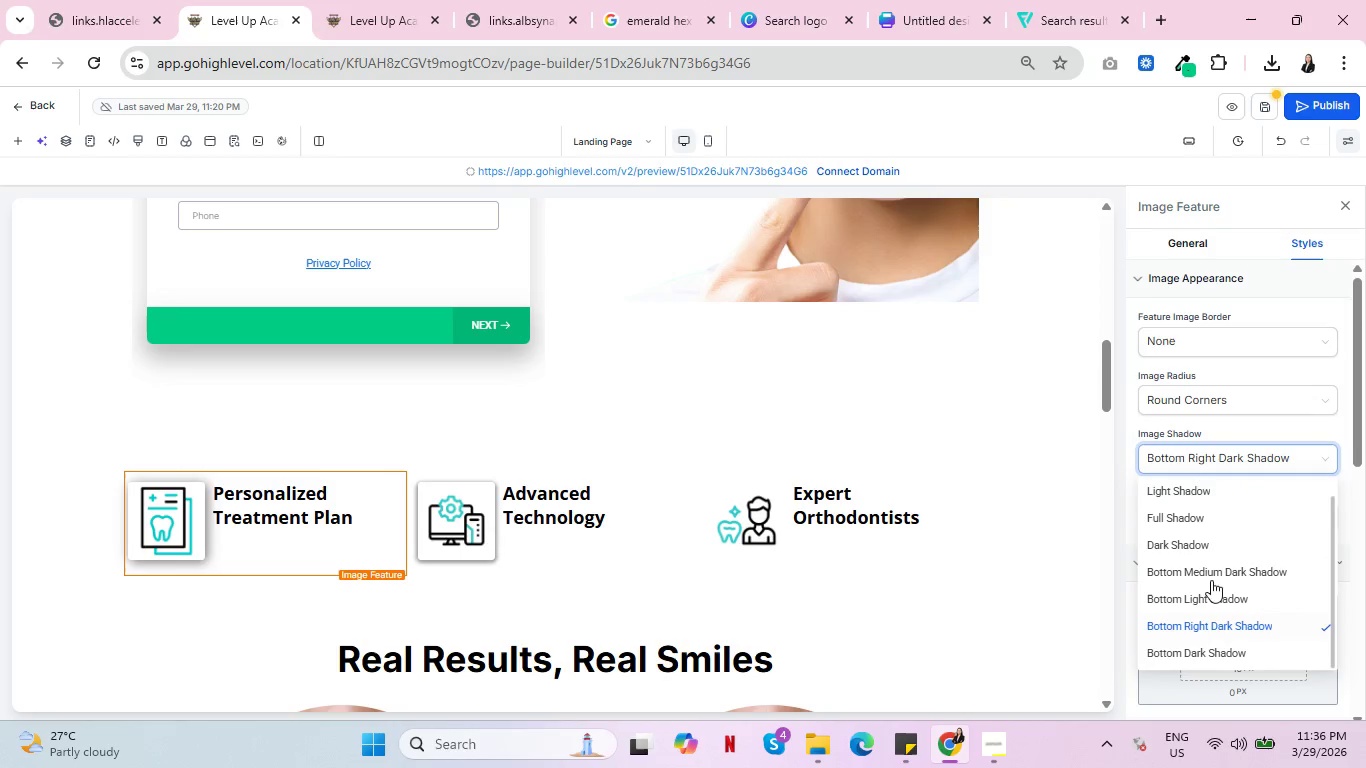 
left_click([1210, 598])
 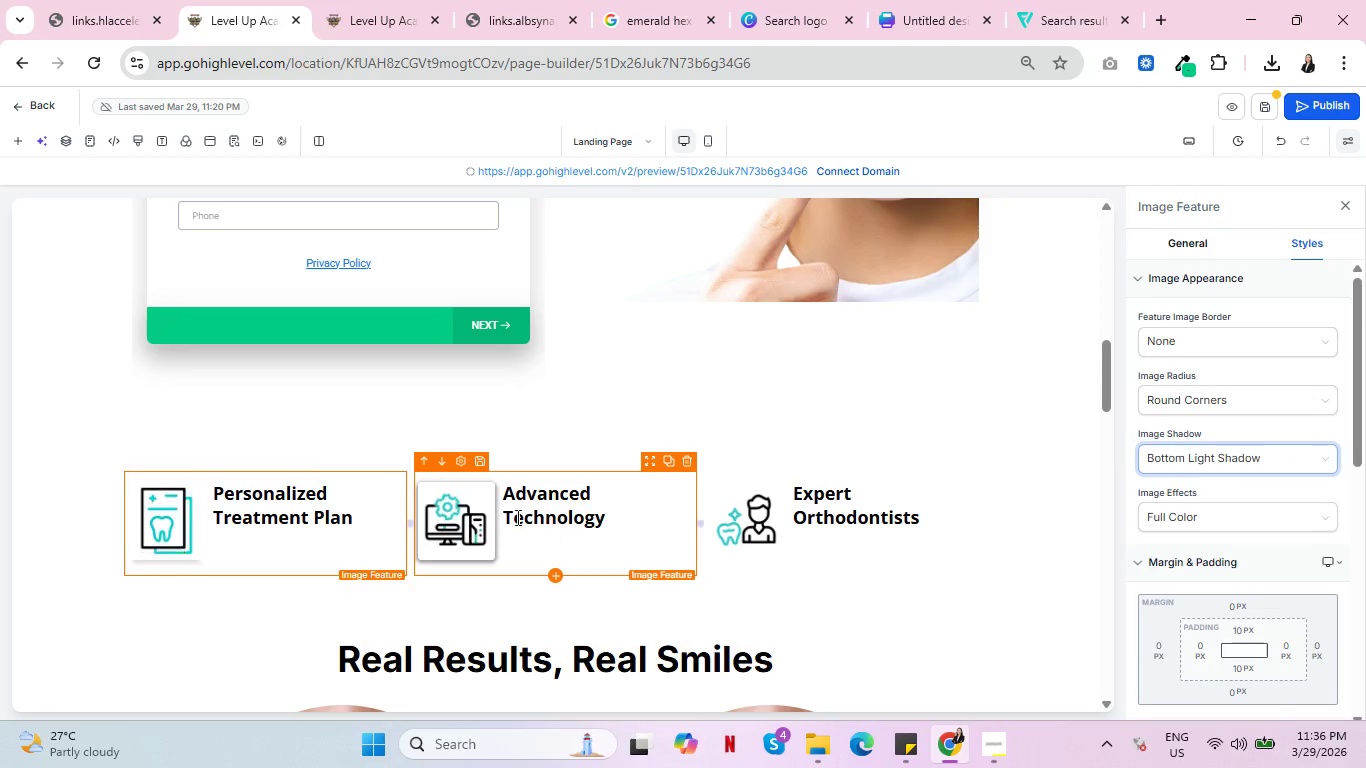 
left_click([466, 515])
 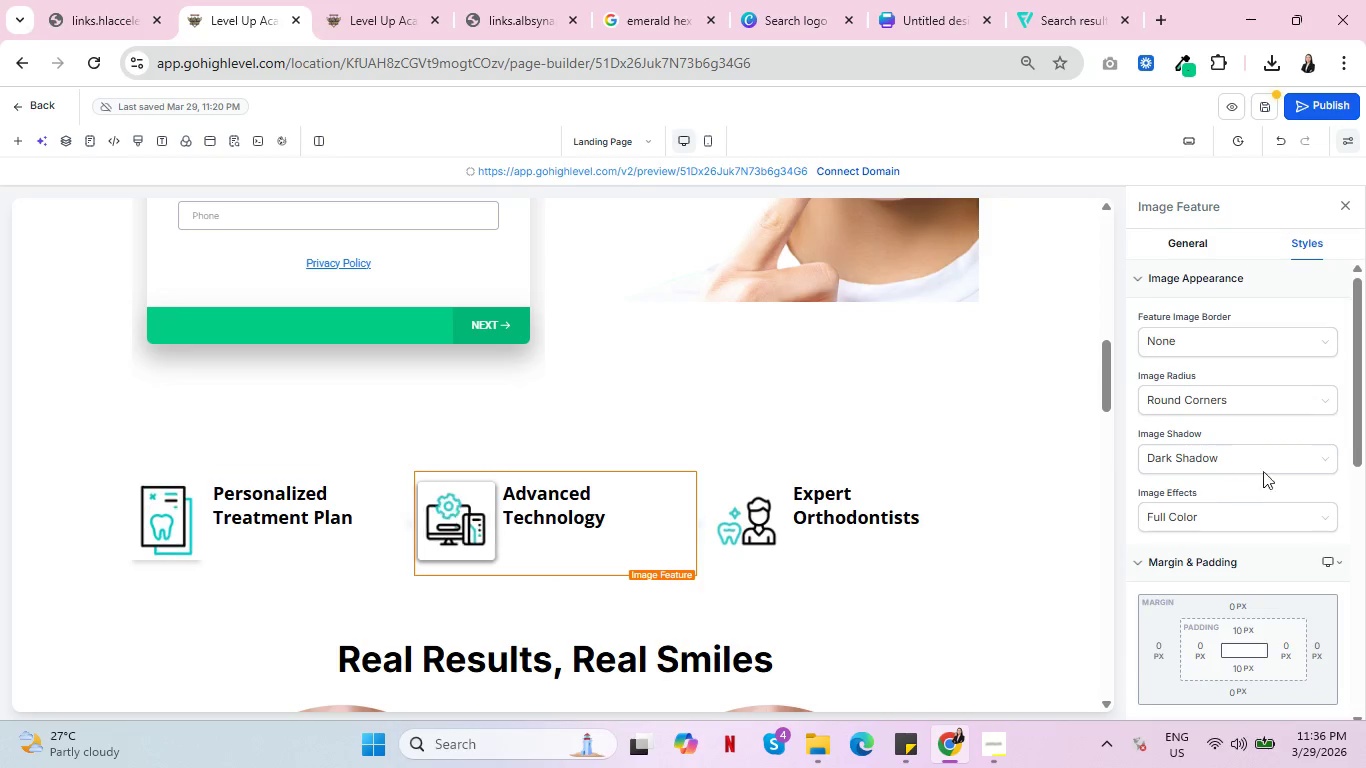 
left_click([1271, 454])
 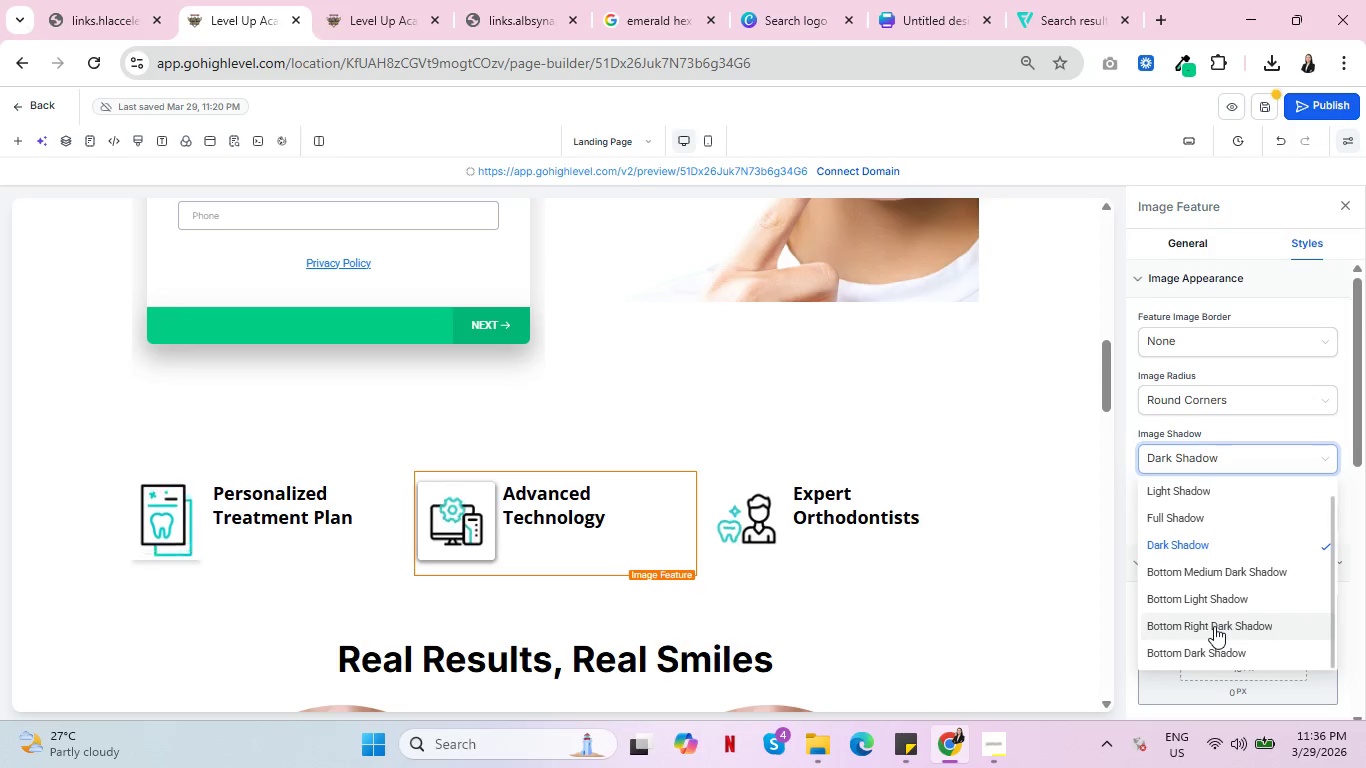 
left_click([1226, 596])
 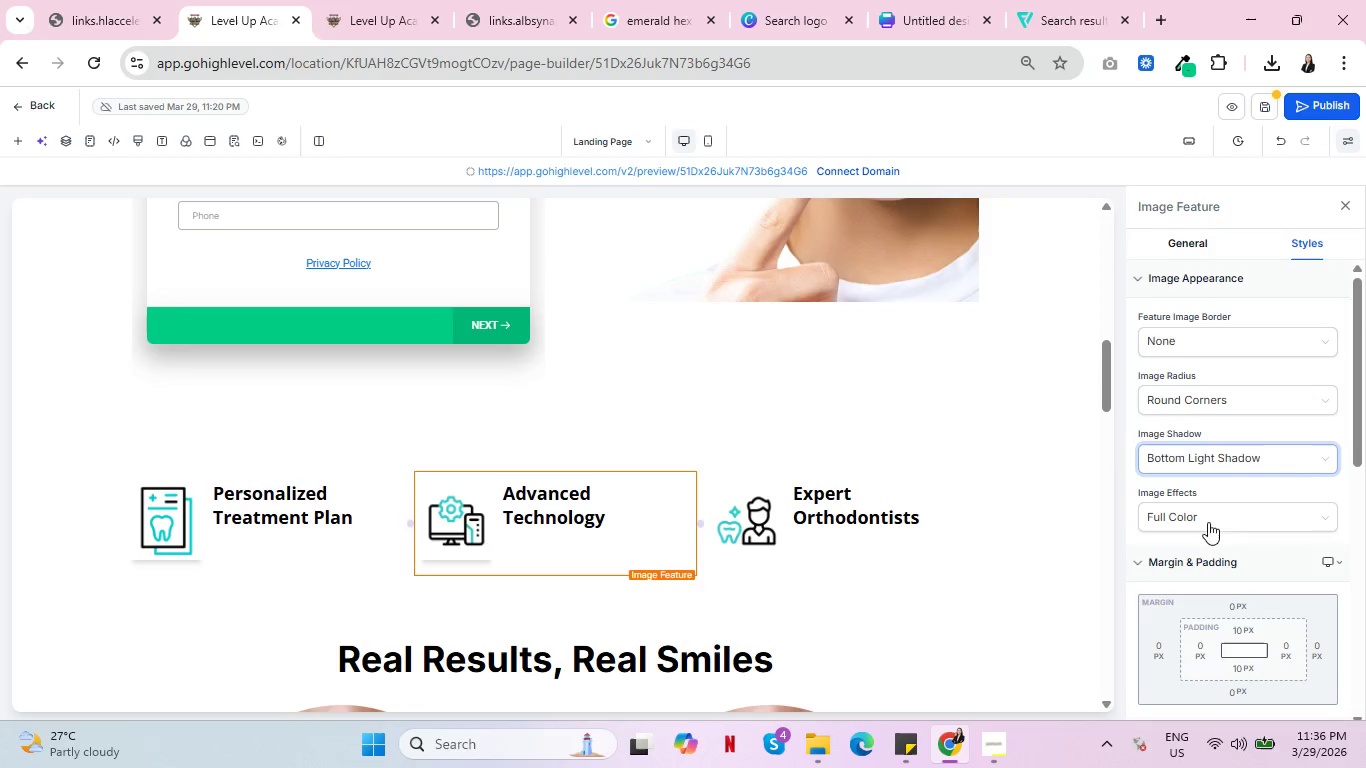 
left_click([1267, 452])
 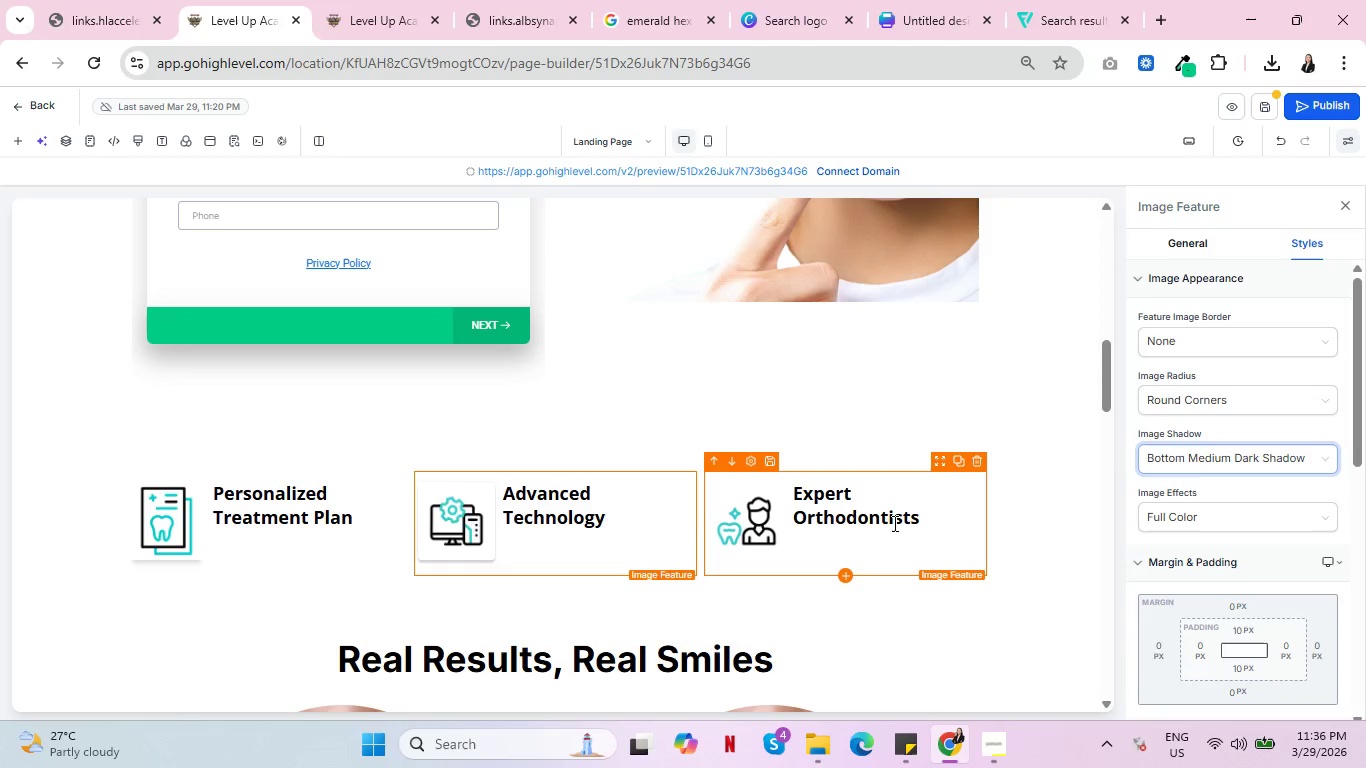 
left_click([762, 515])
 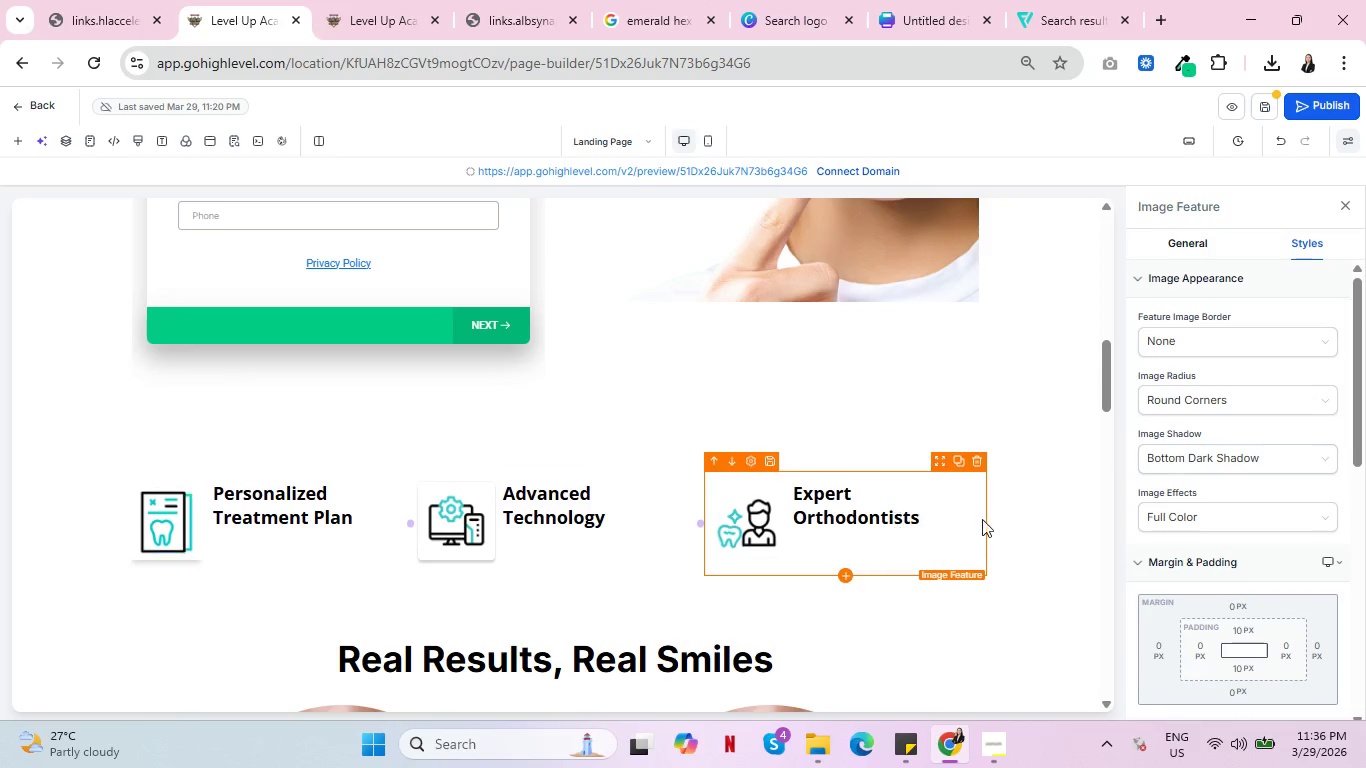 
mouse_move([997, 513])
 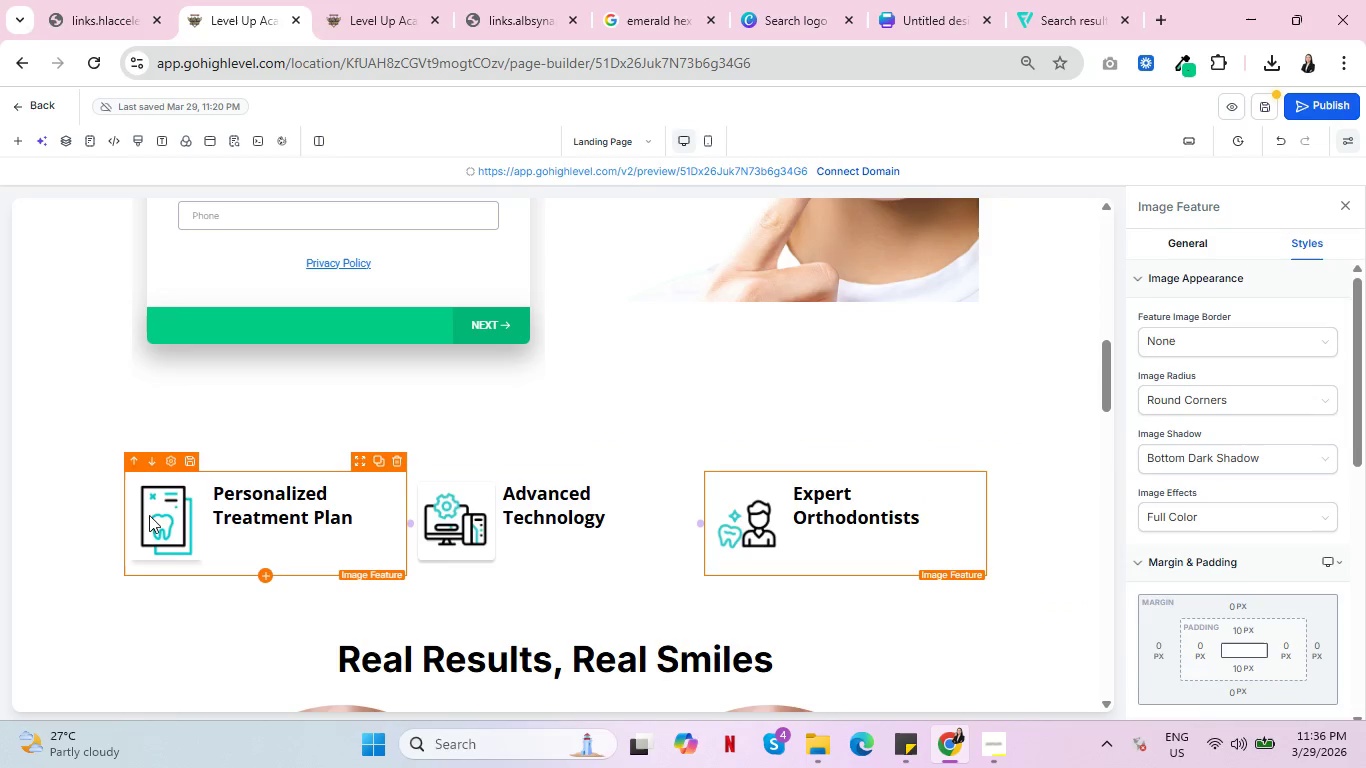 
left_click([144, 524])
 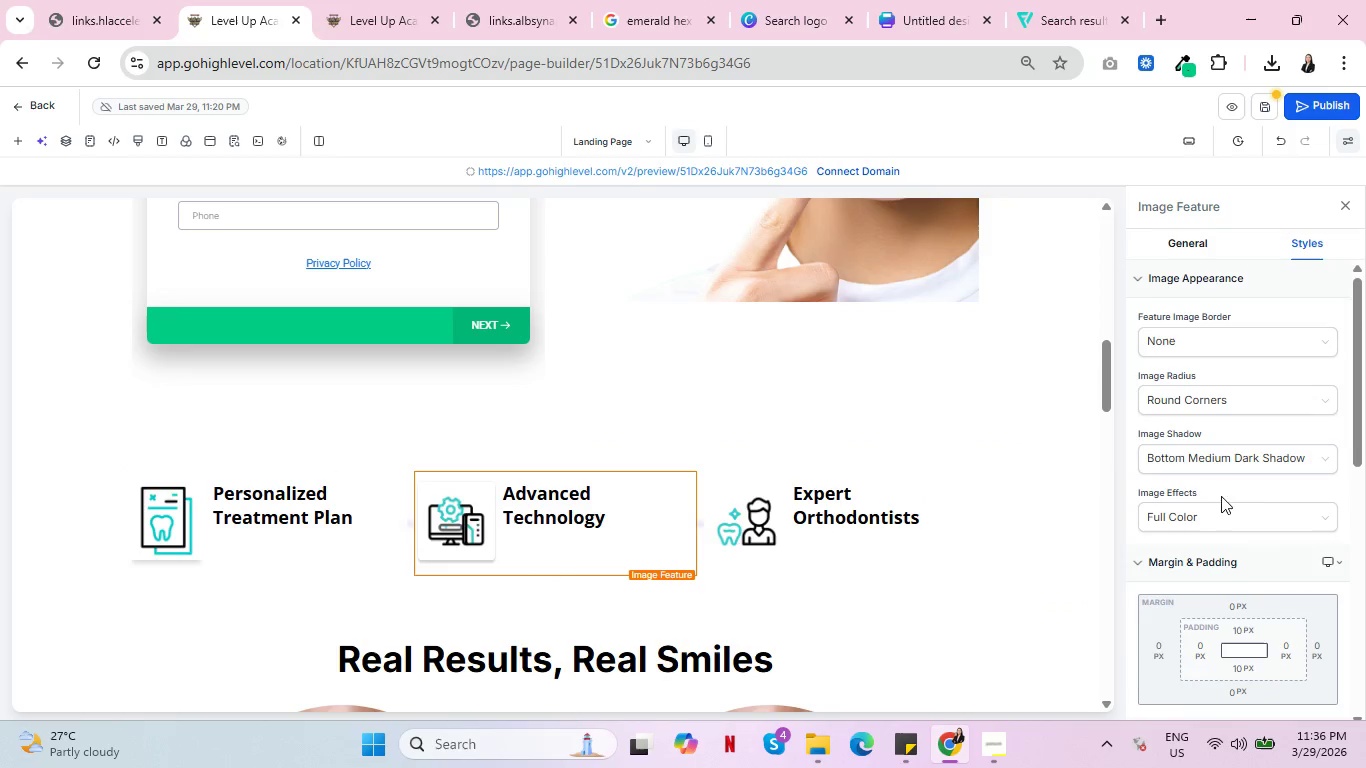 
left_click([1255, 460])
 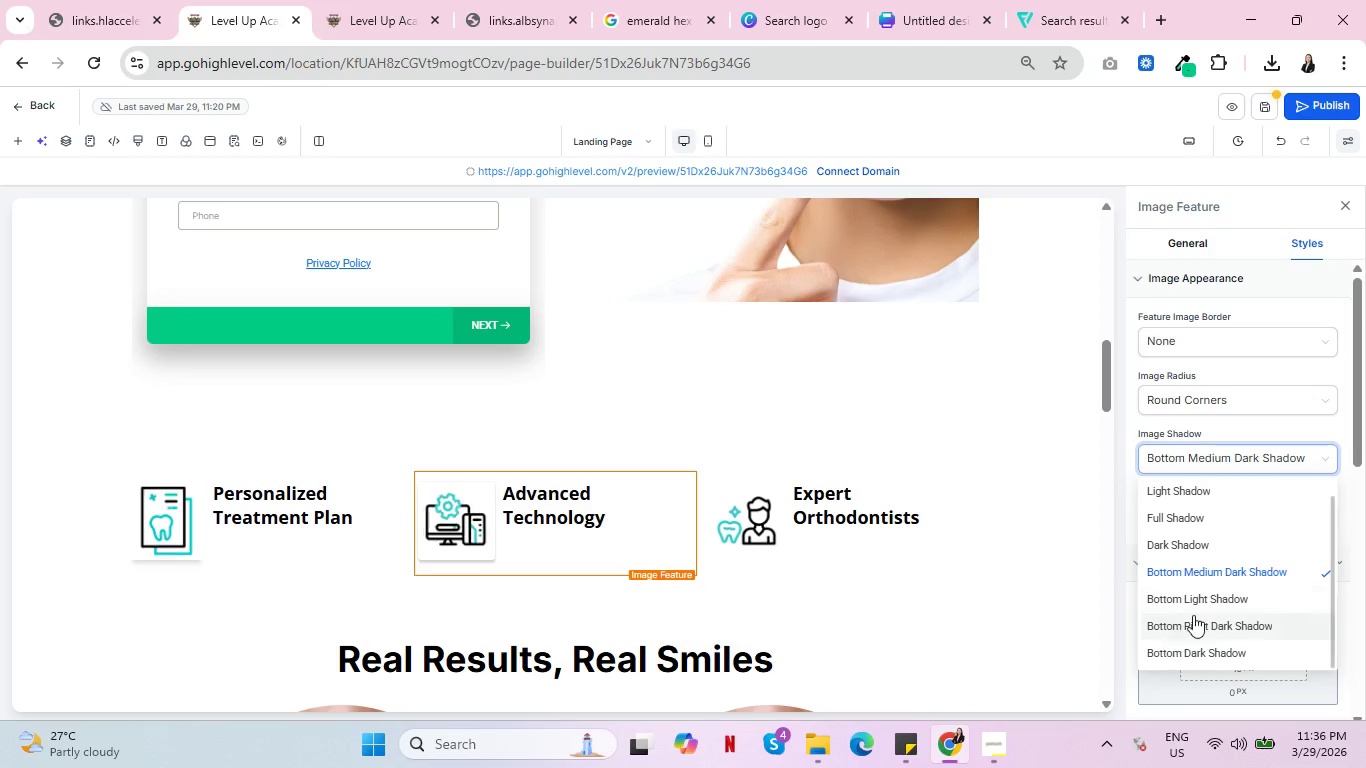 
left_click([1202, 600])
 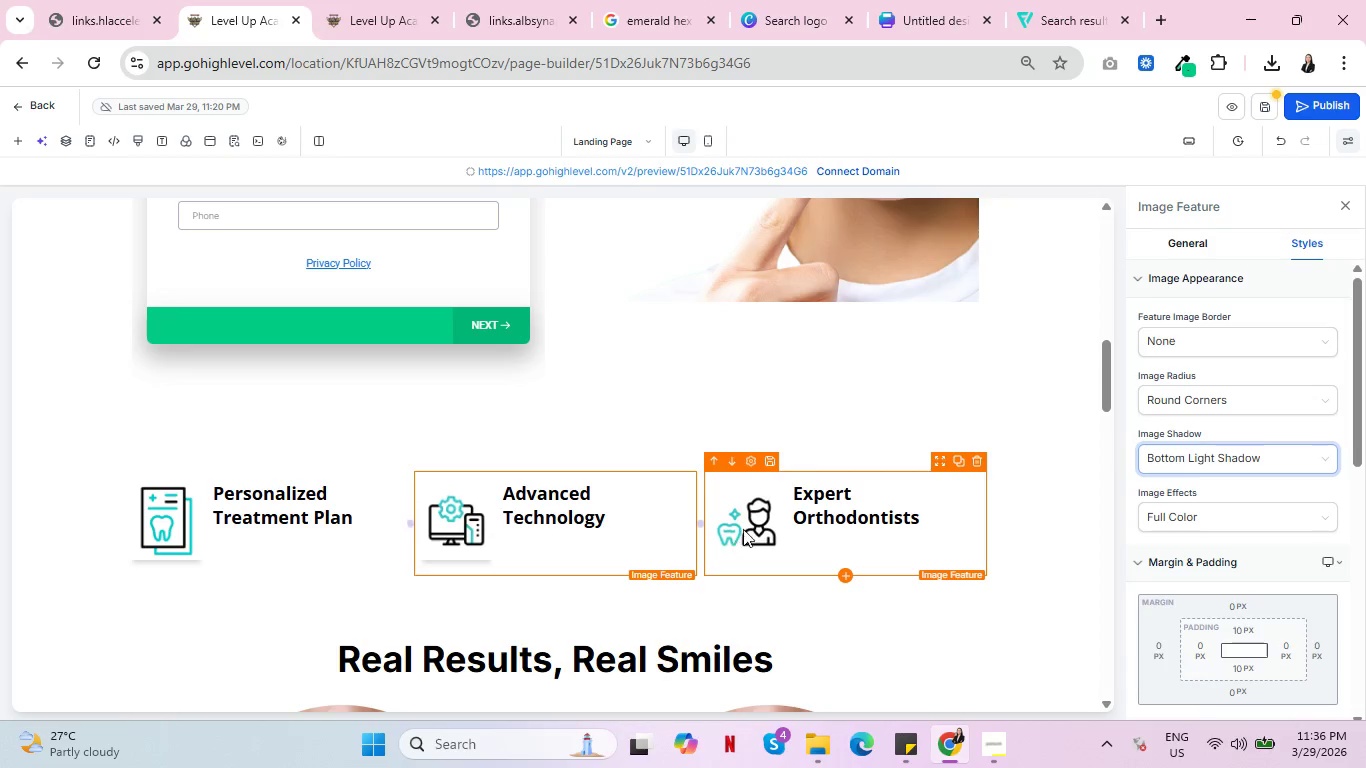 
left_click([748, 522])
 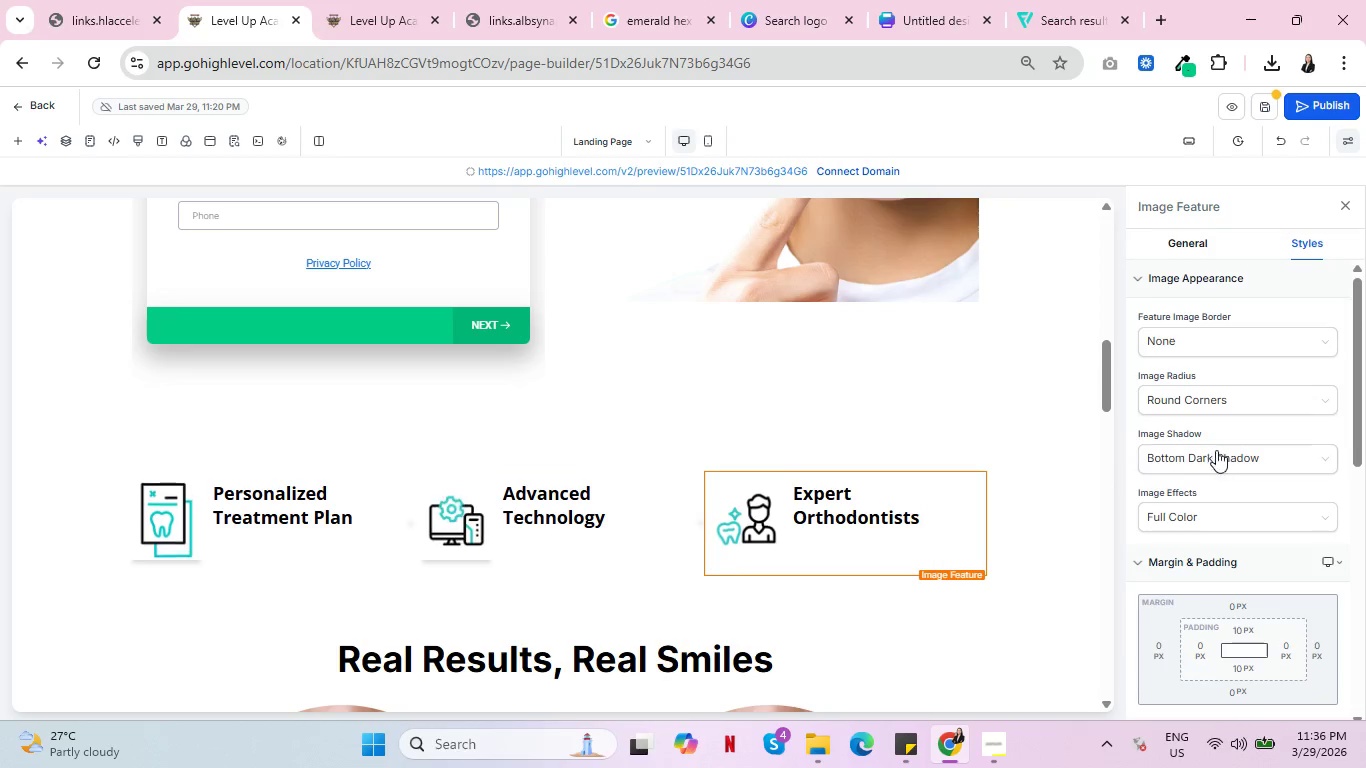 
left_click([1226, 451])
 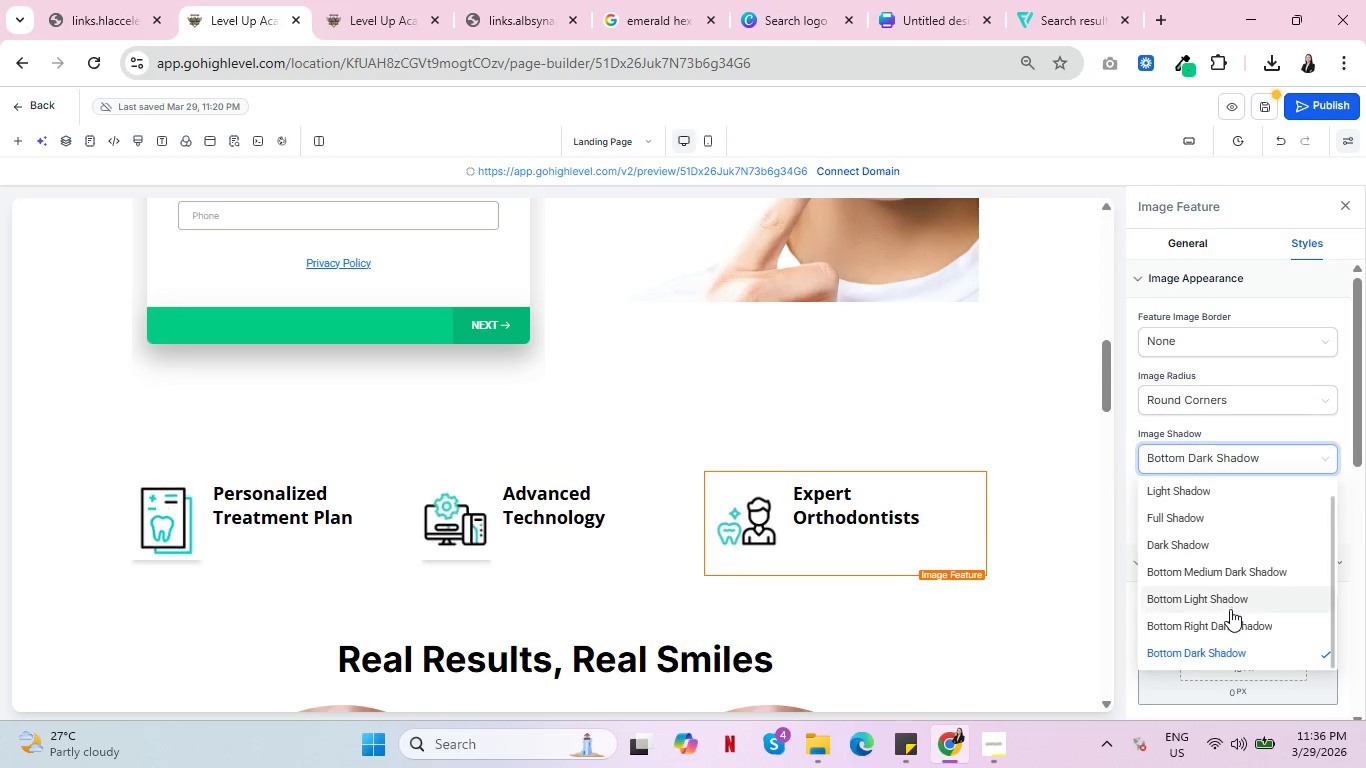 
left_click([1230, 596])
 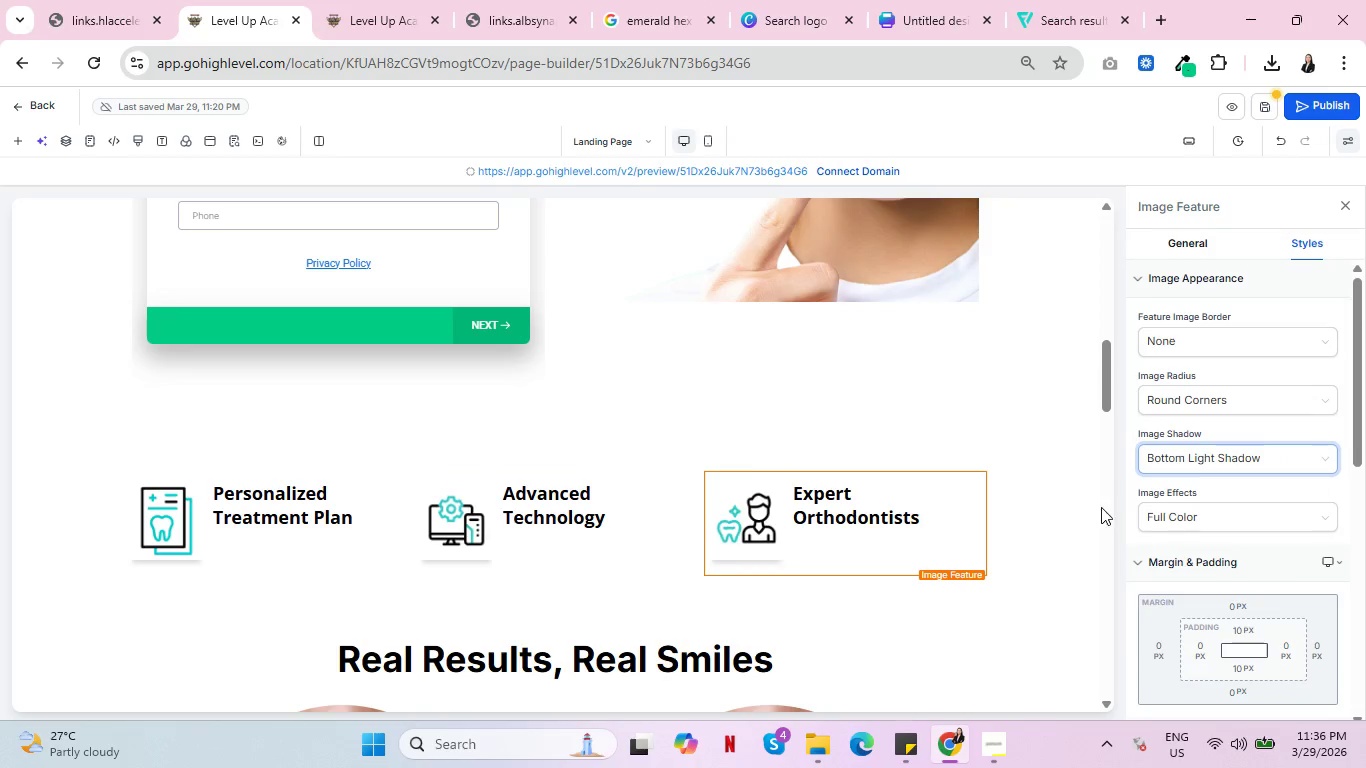 
left_click([1081, 496])
 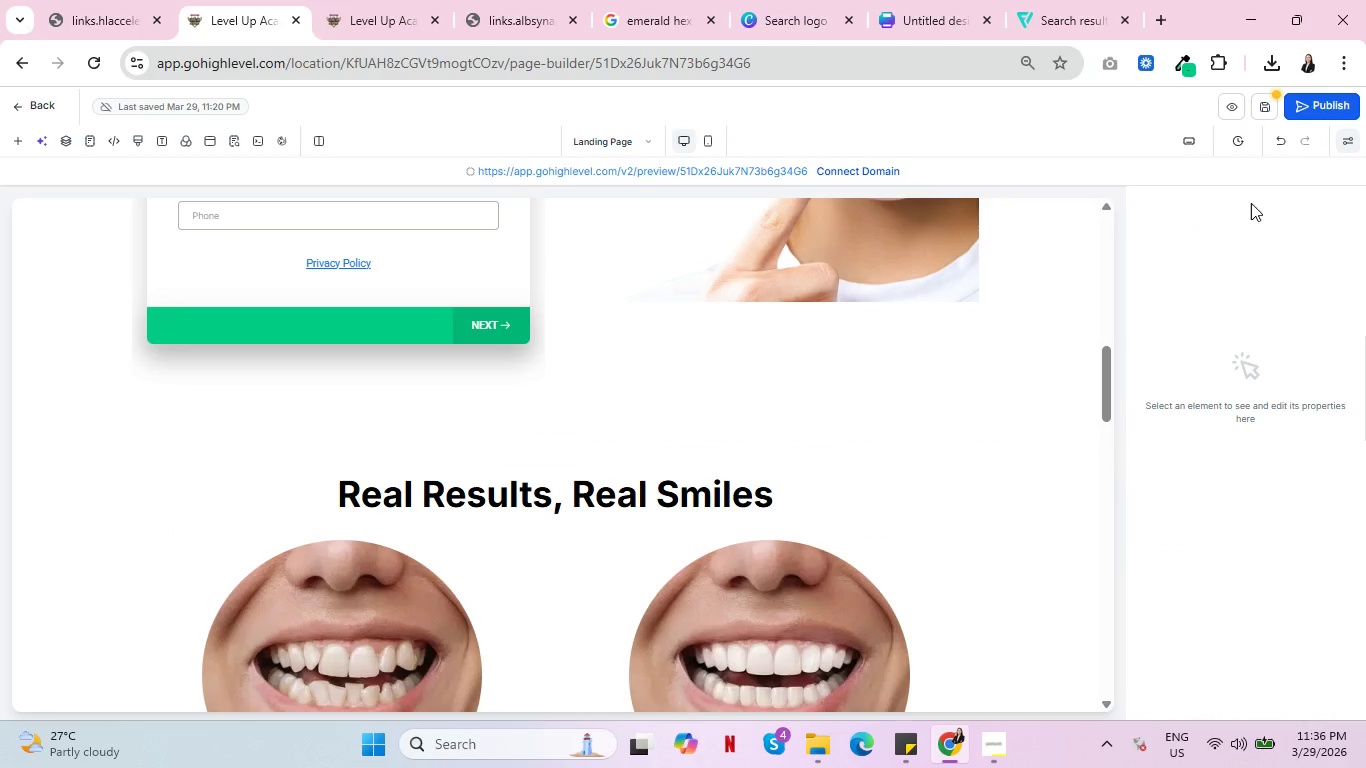 
left_click([1277, 137])
 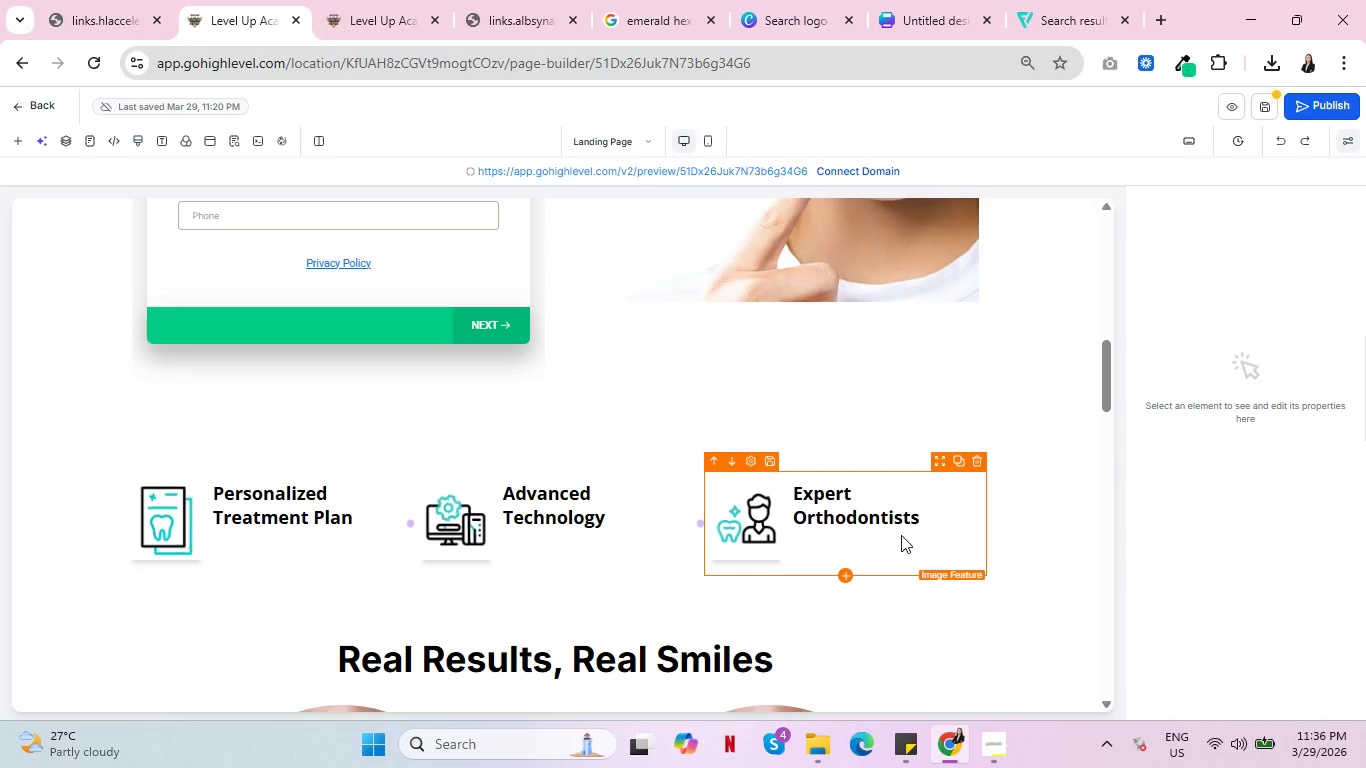 
left_click([1051, 529])
 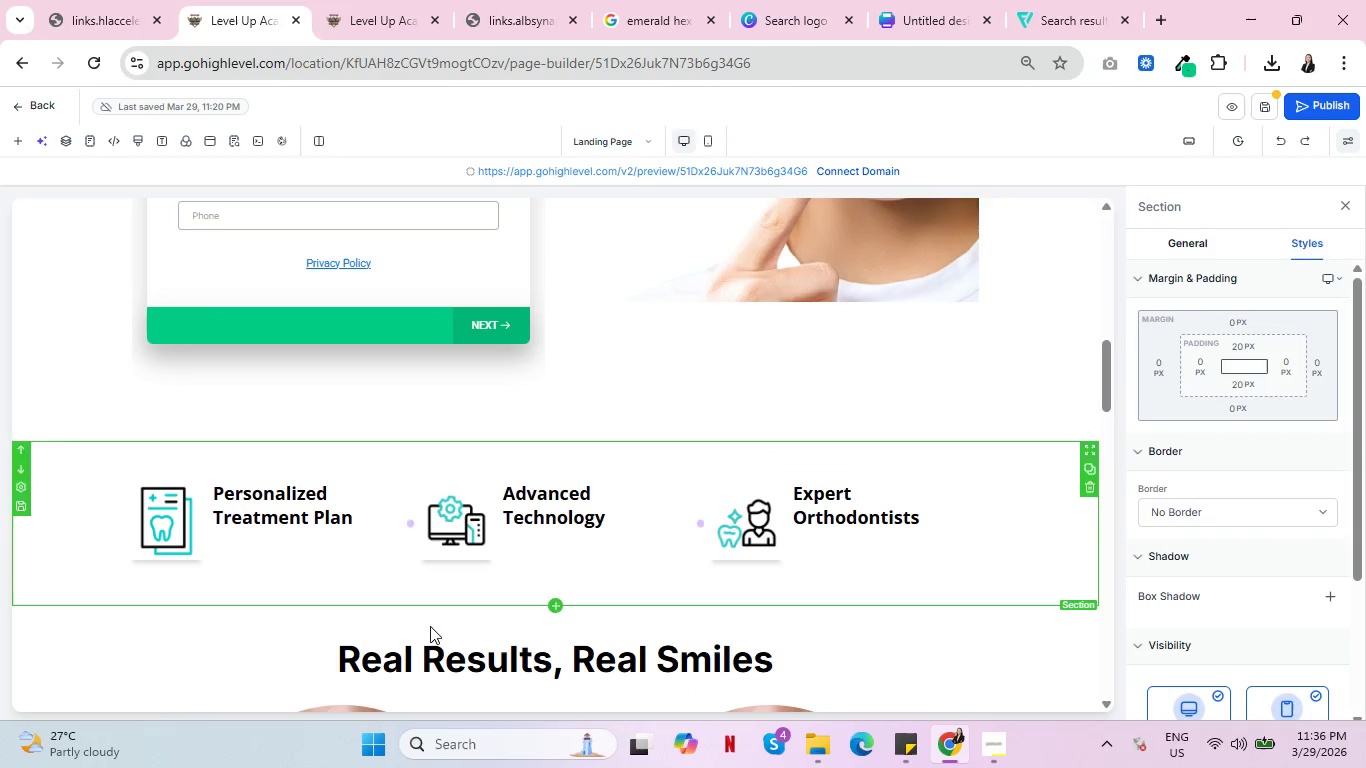 
scroll: coordinate [202, 694], scroll_direction: down, amount: 2.0
 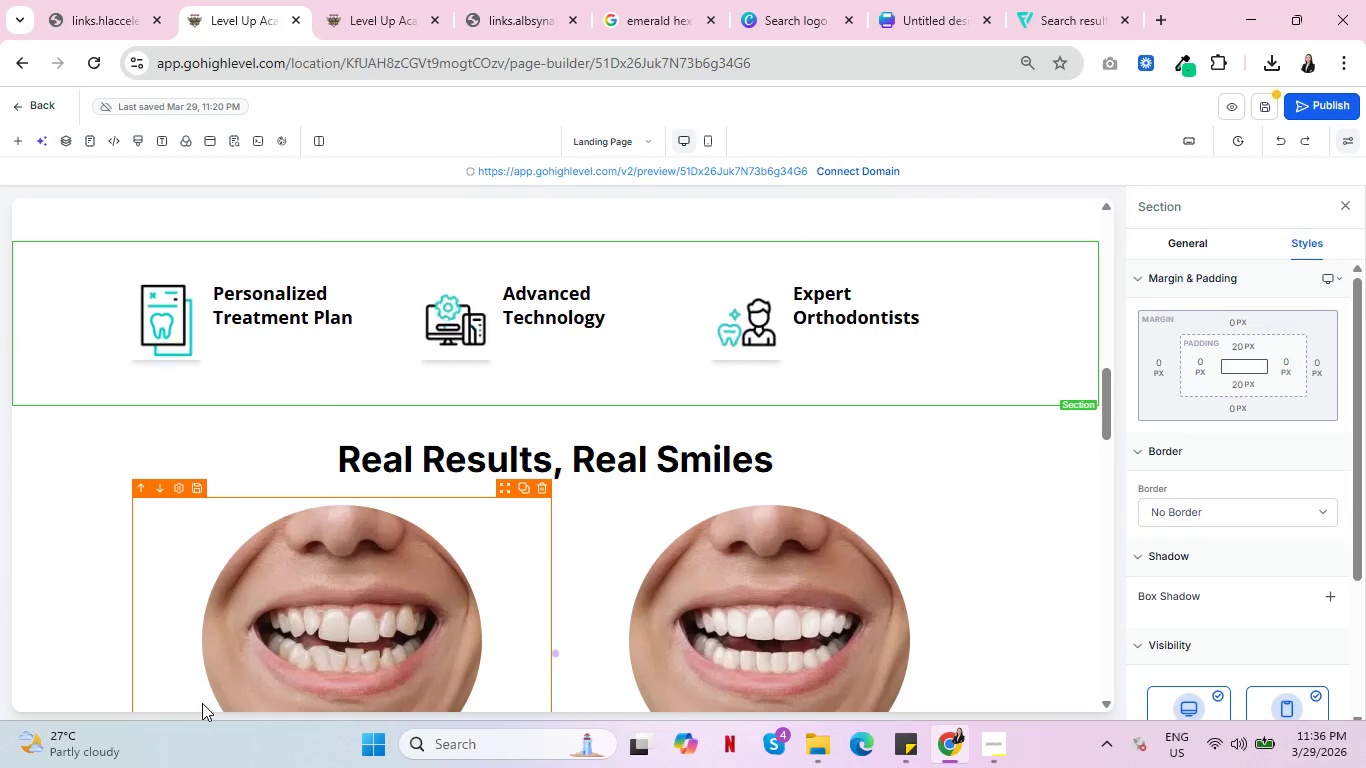 
scroll: coordinate [211, 692], scroll_direction: up, amount: 15.0
 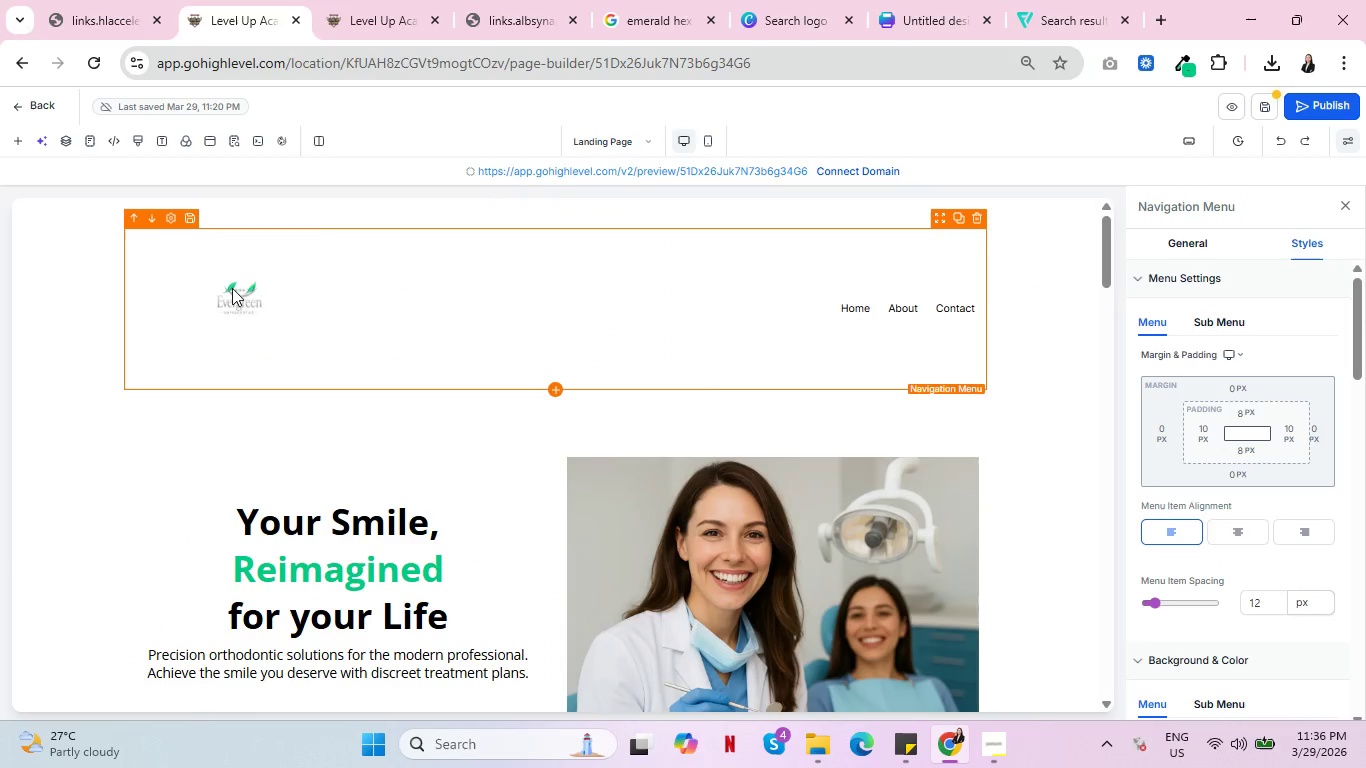 
left_click([1248, 412])
 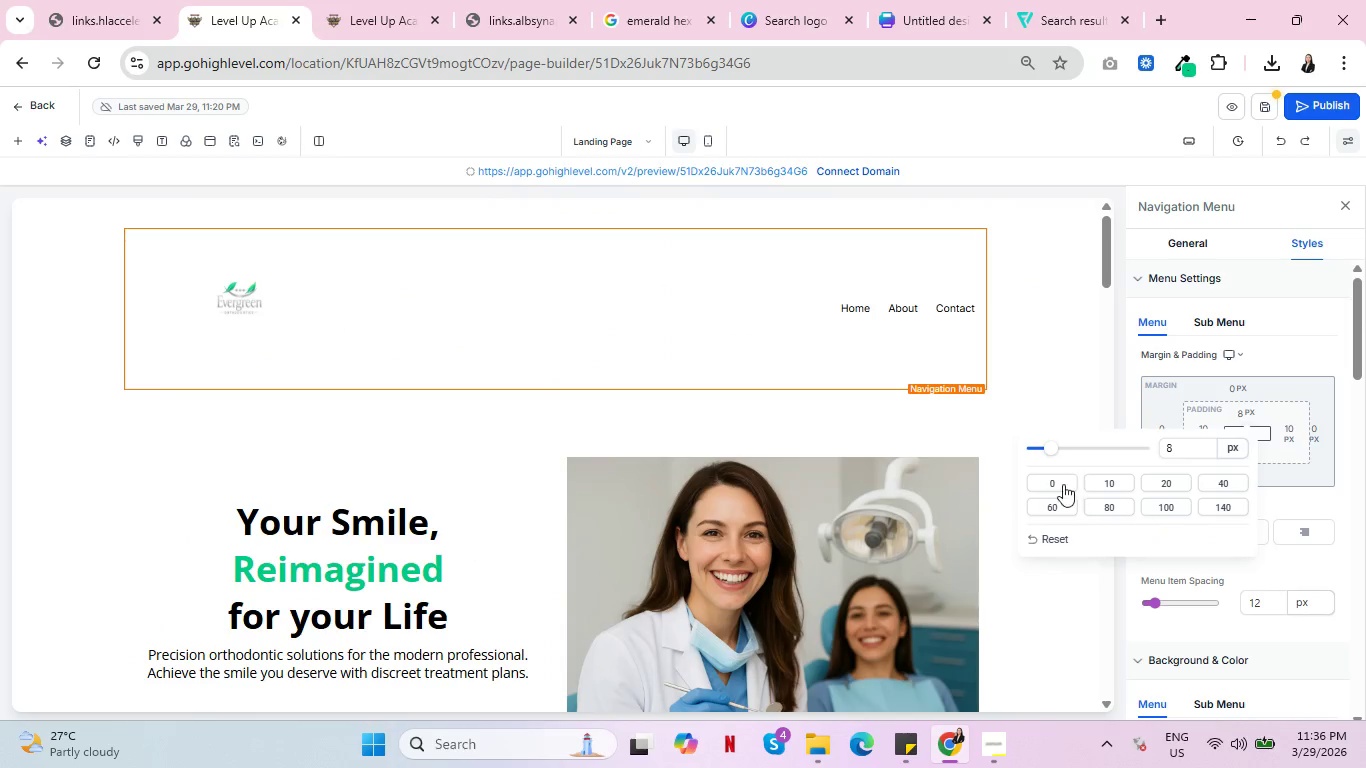 
left_click([1049, 478])
 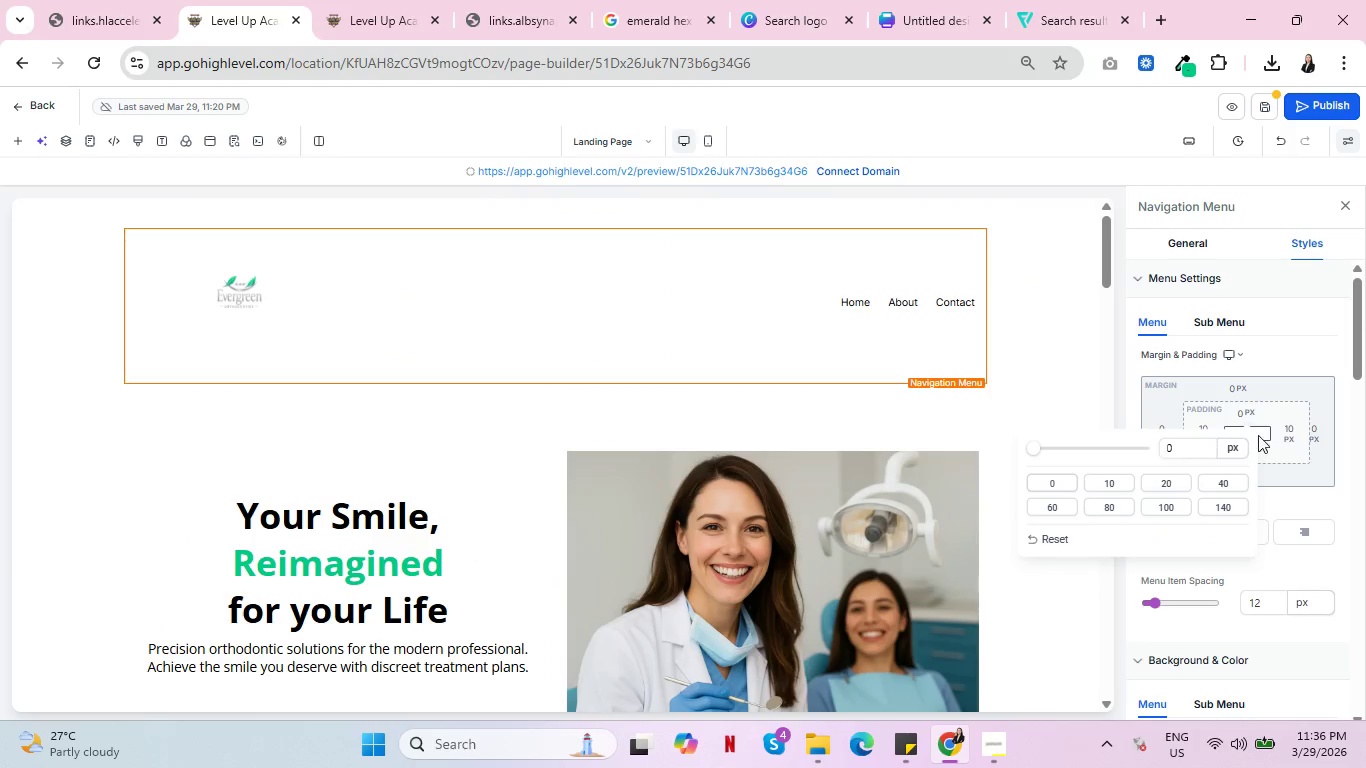 
left_click([1271, 420])
 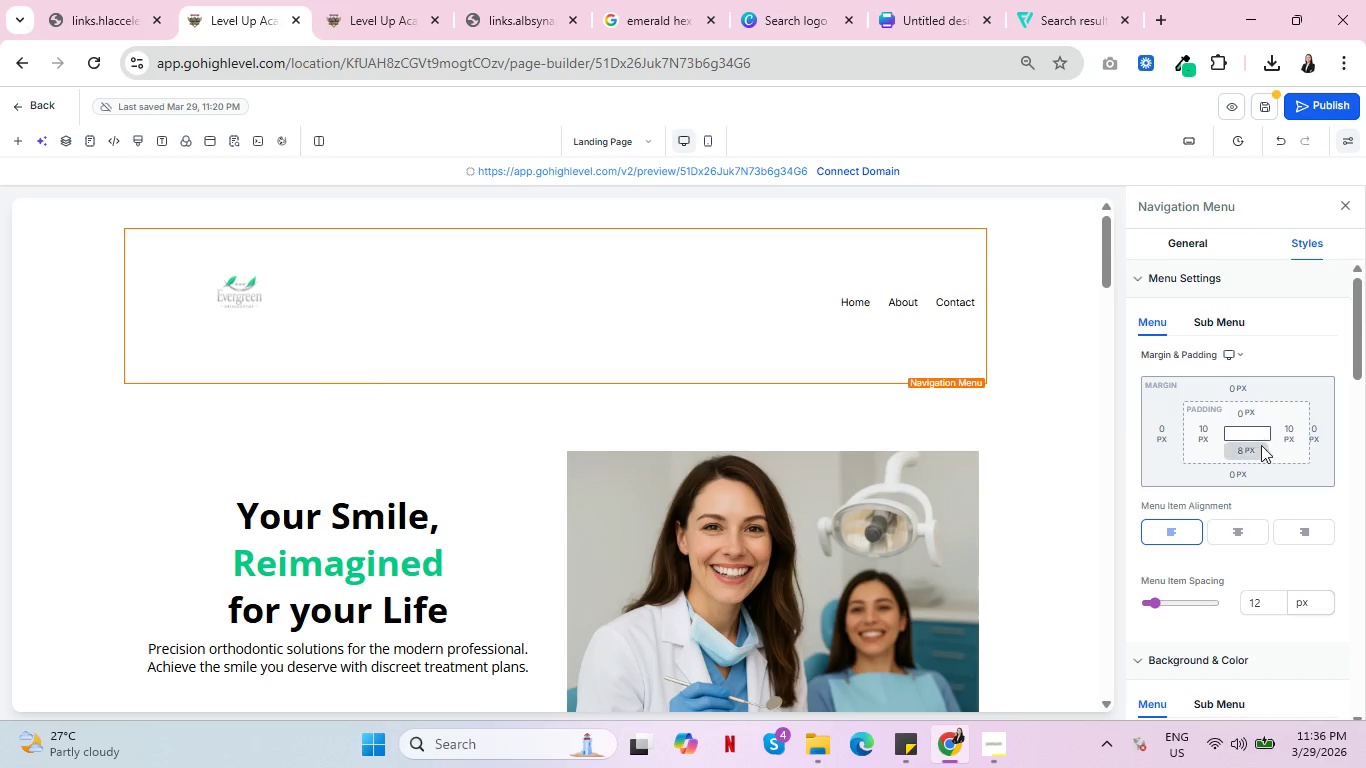 
left_click([1252, 451])
 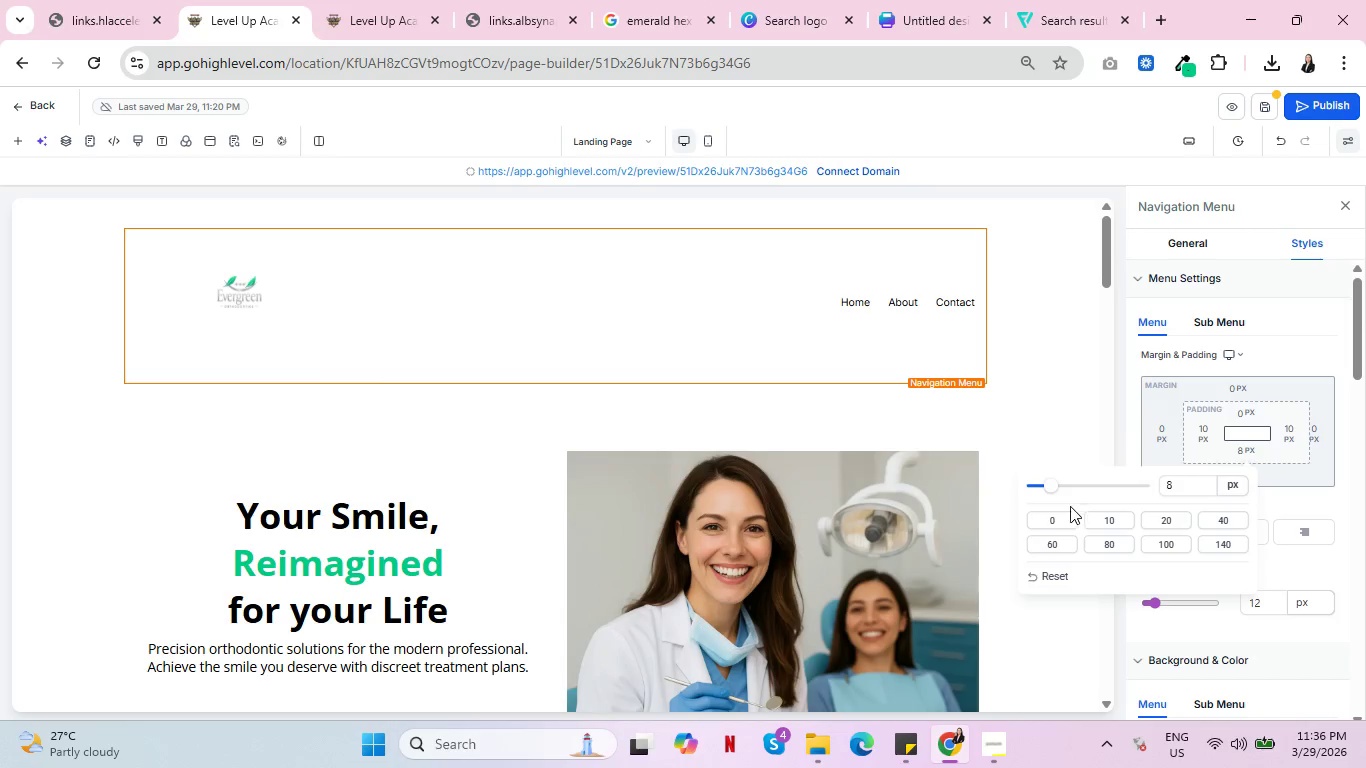 
left_click([1054, 517])
 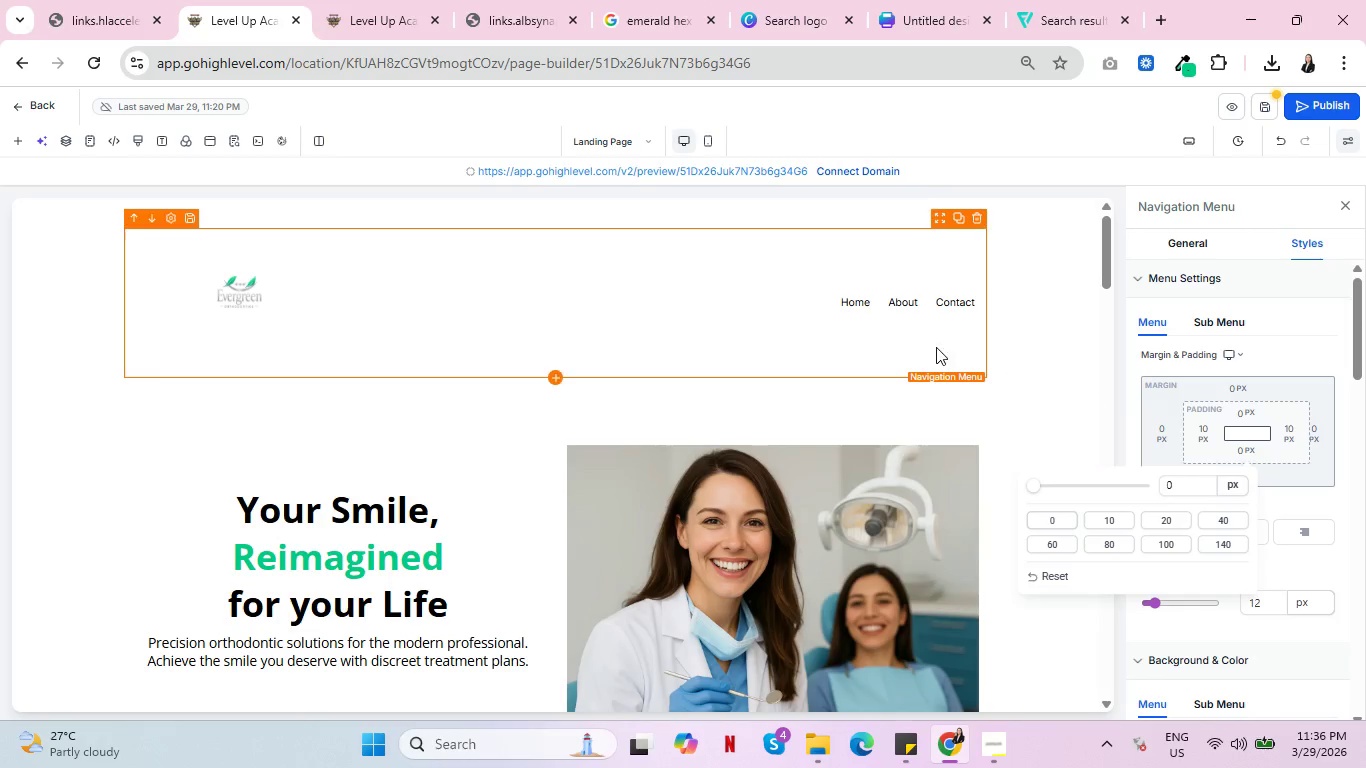 
left_click([882, 331])
 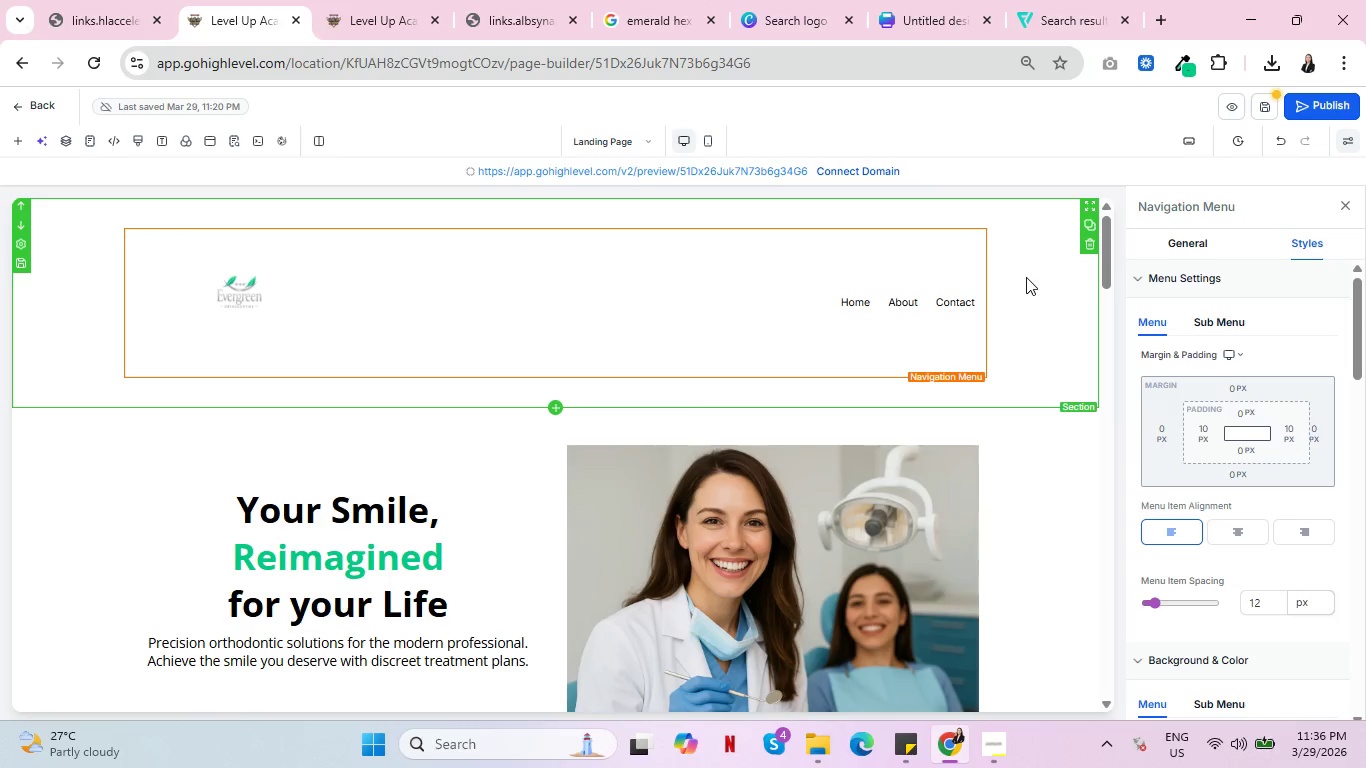 
left_click([1223, 319])
 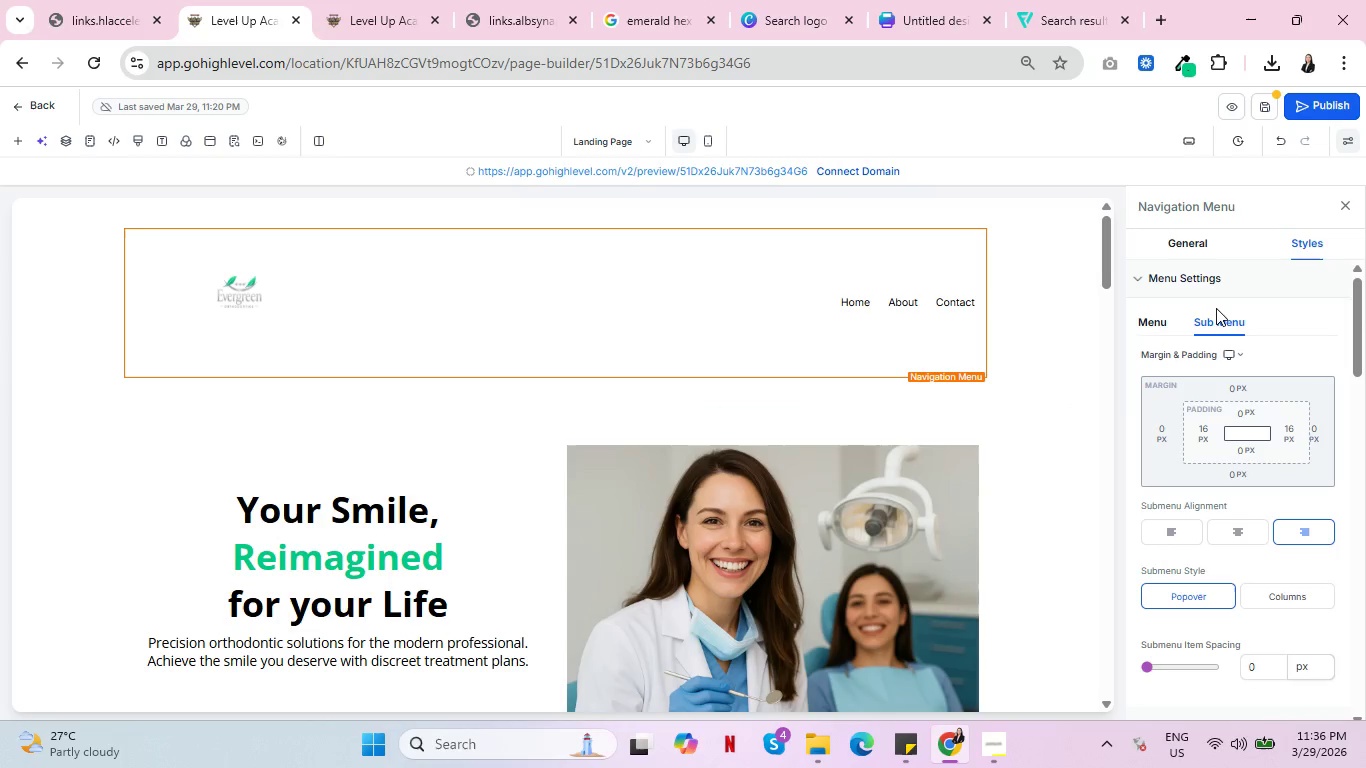 
left_click([1198, 425])
 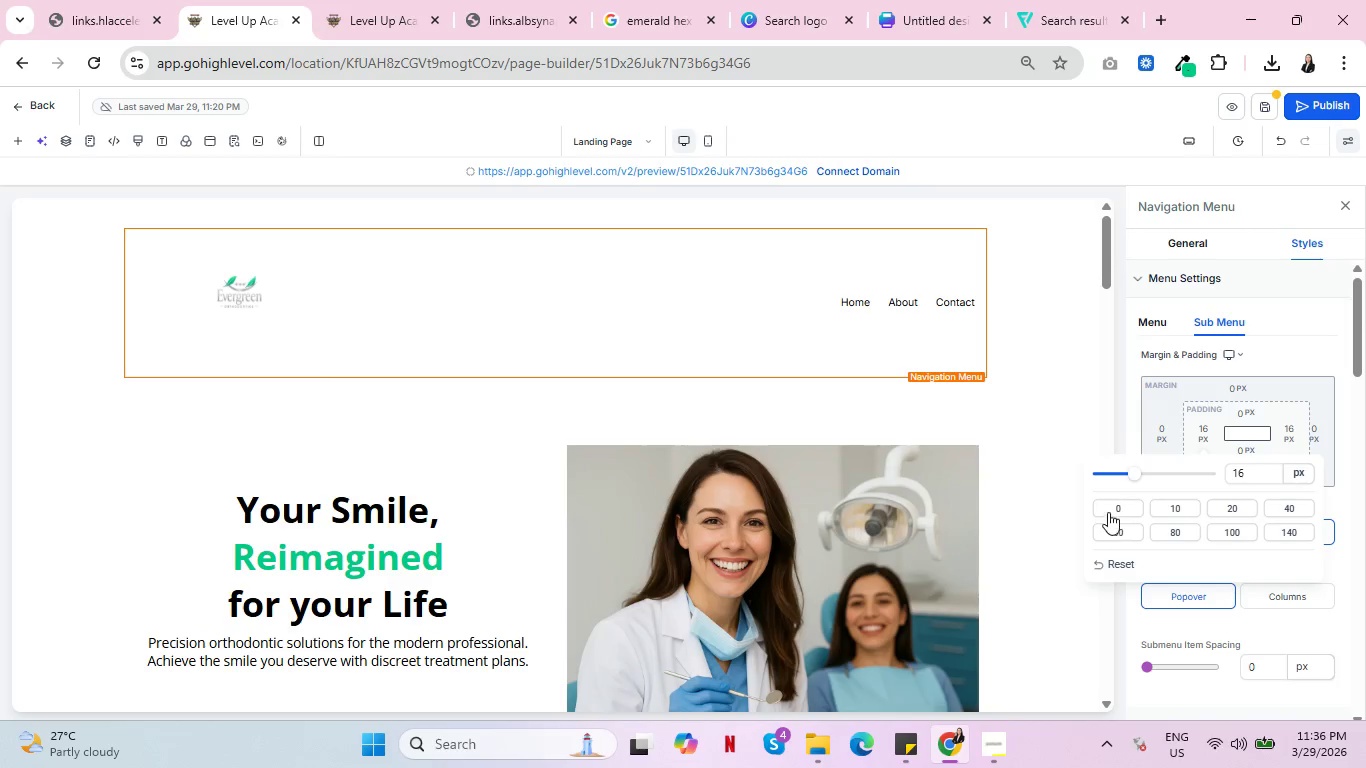 
left_click([1110, 501])
 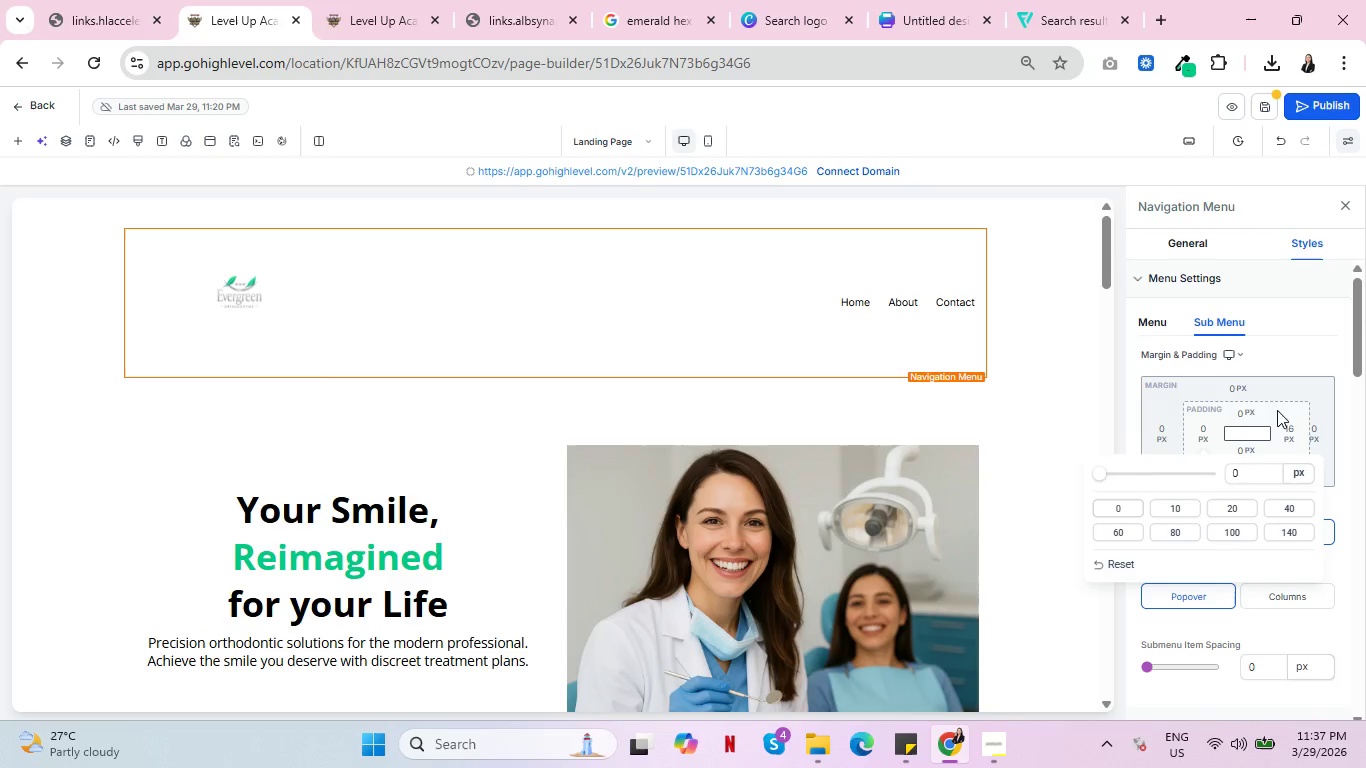 
left_click([1290, 431])
 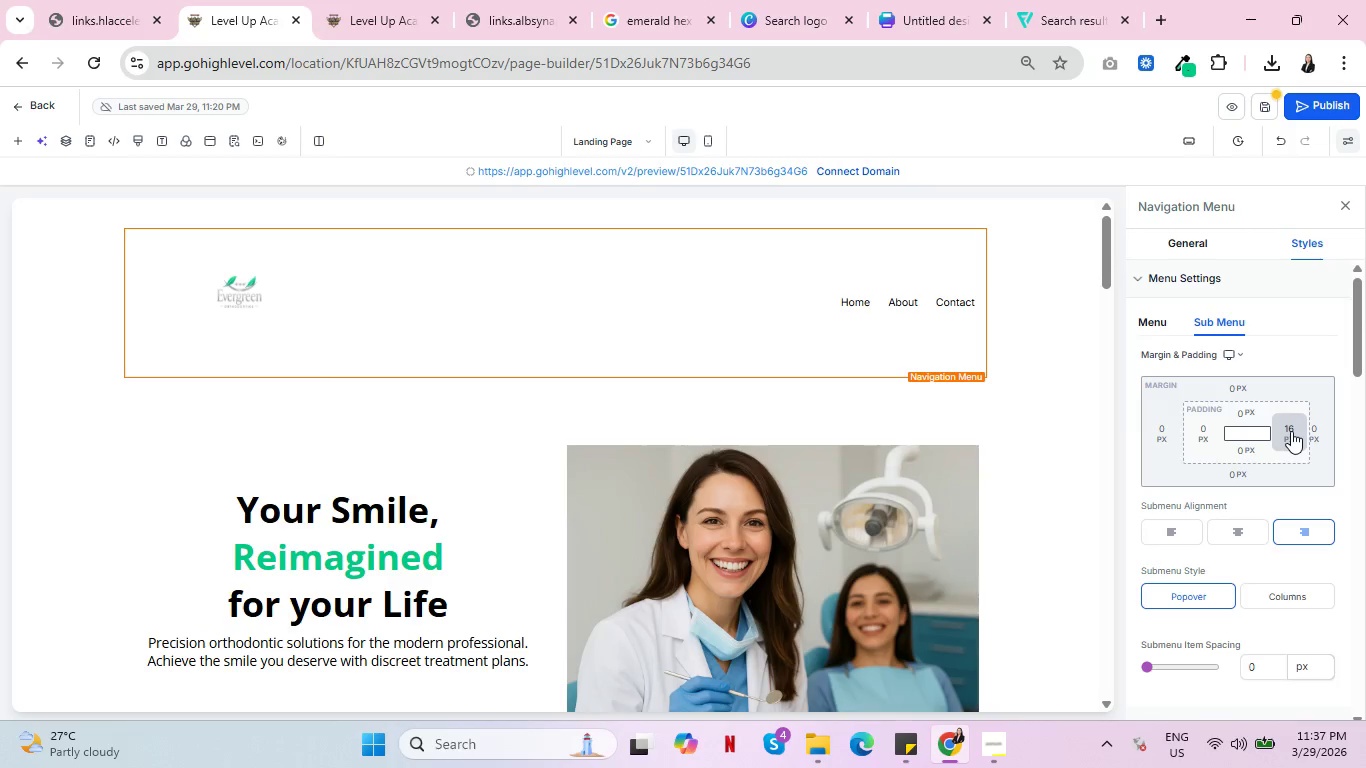 
left_click([1291, 431])
 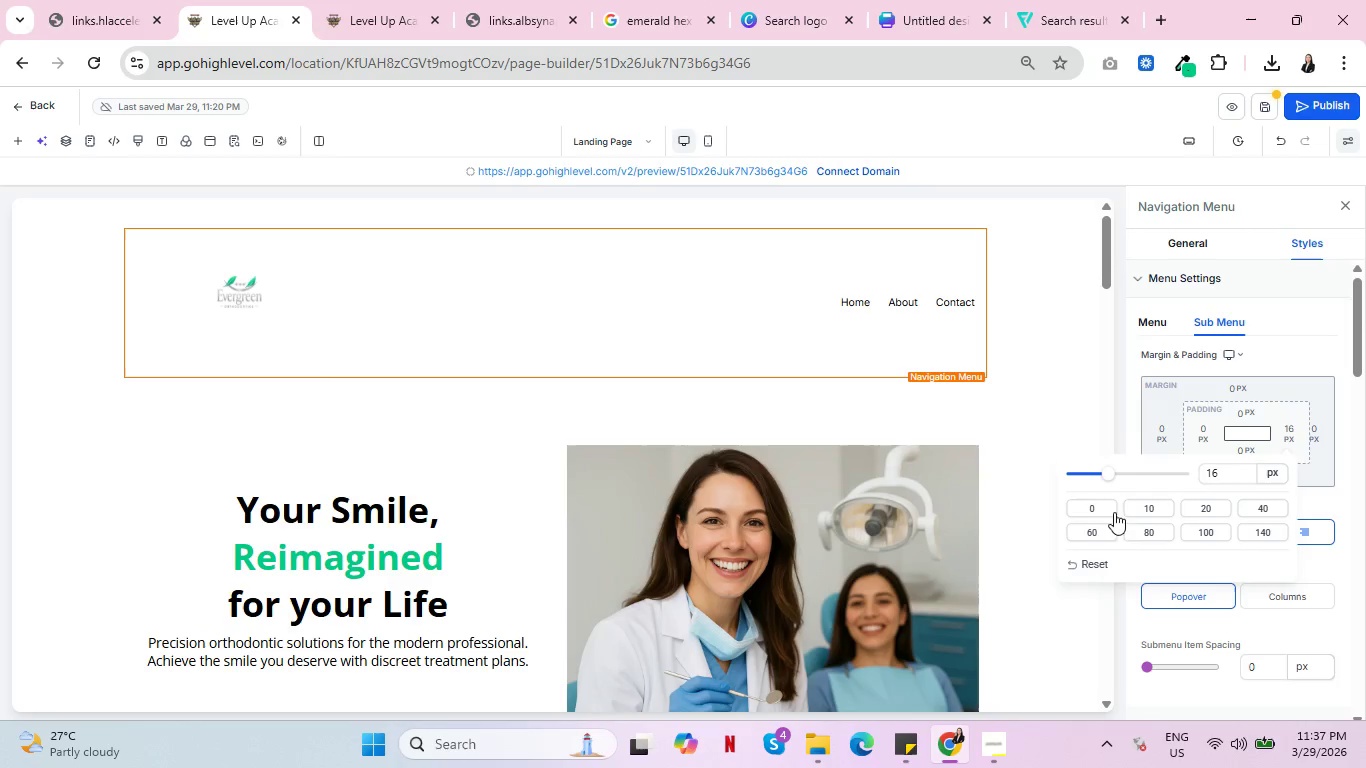 
left_click([1079, 507])
 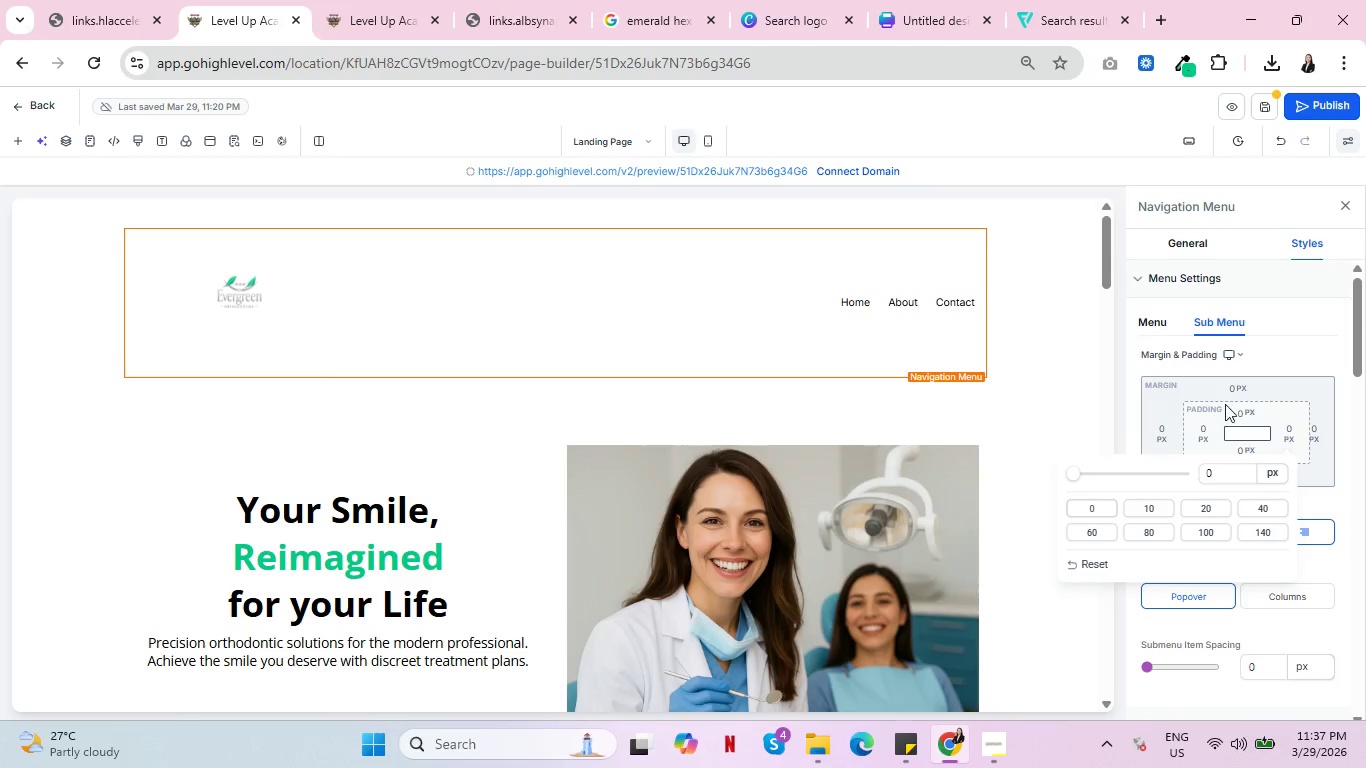 
left_click([1295, 345])
 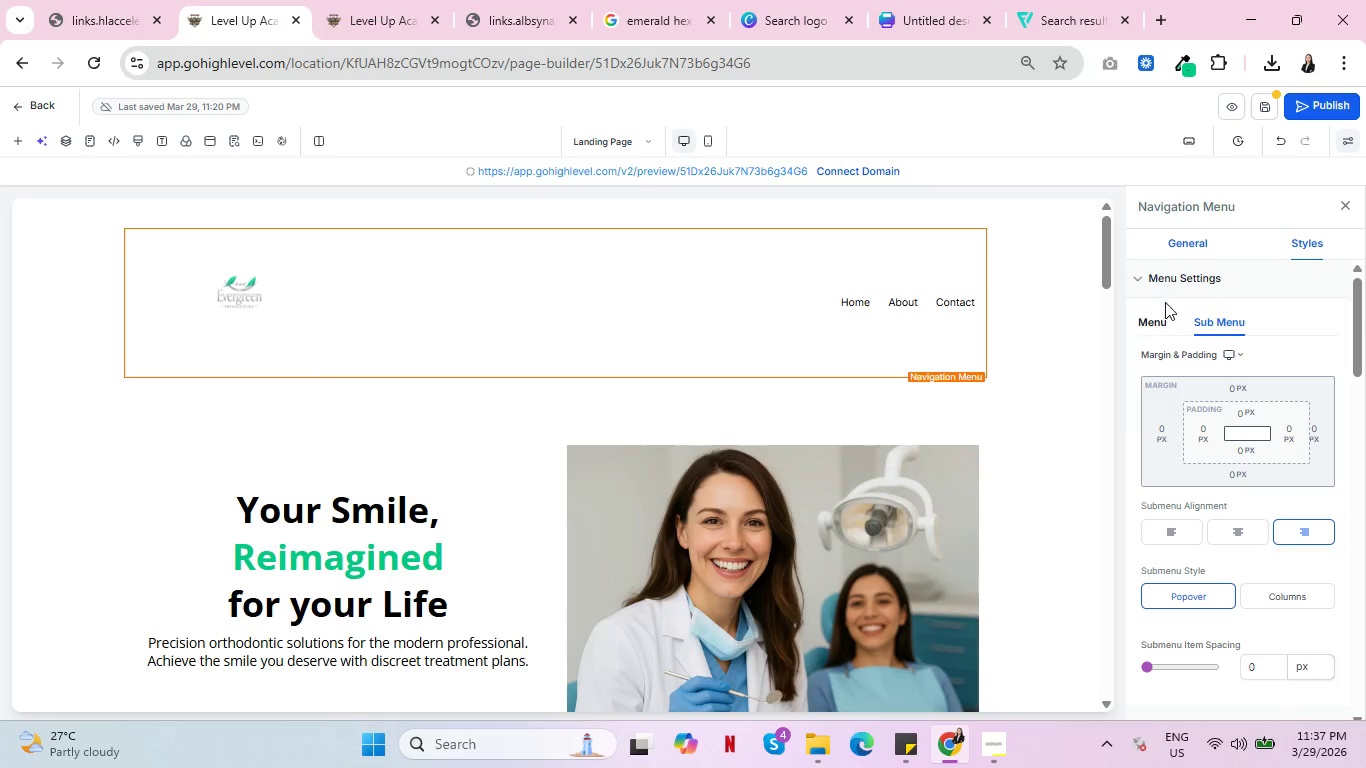 
left_click([1152, 325])
 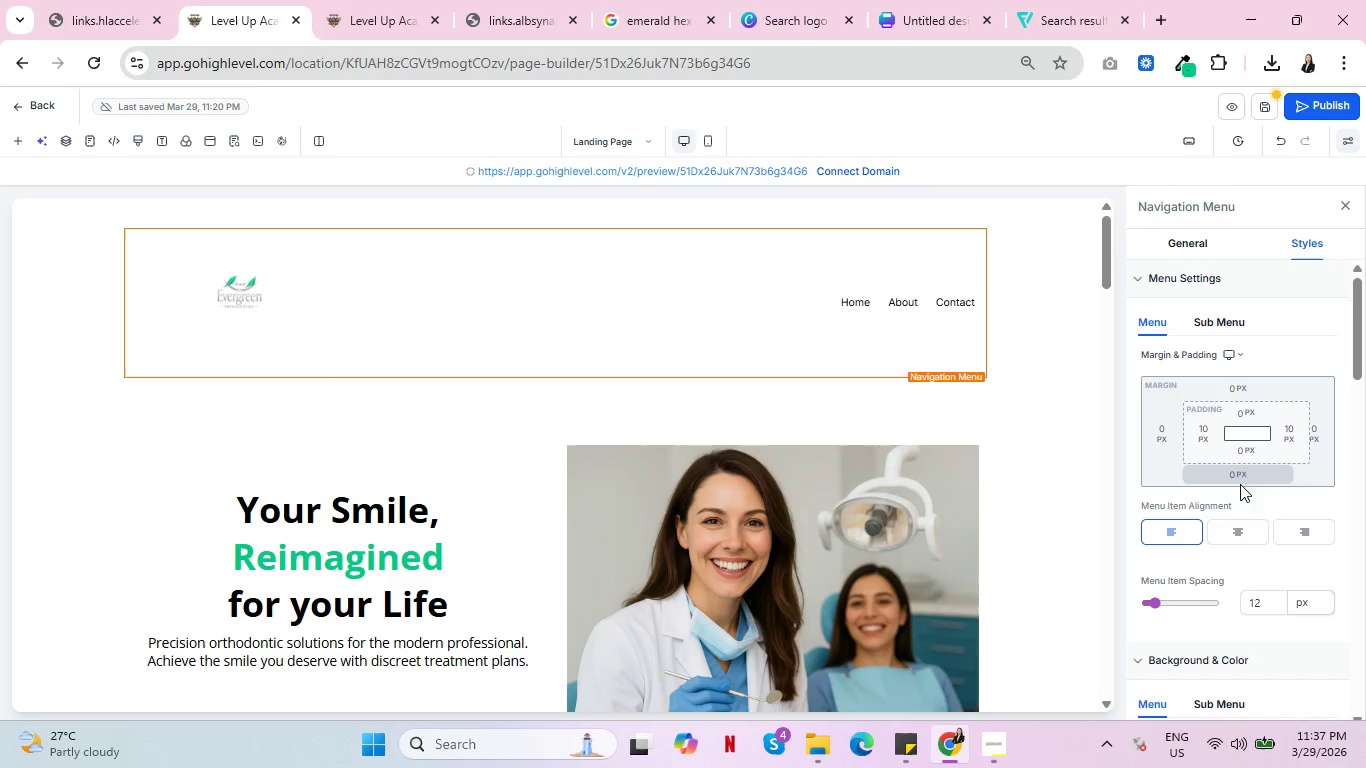 
scroll: coordinate [1314, 446], scroll_direction: down, amount: 1.0
 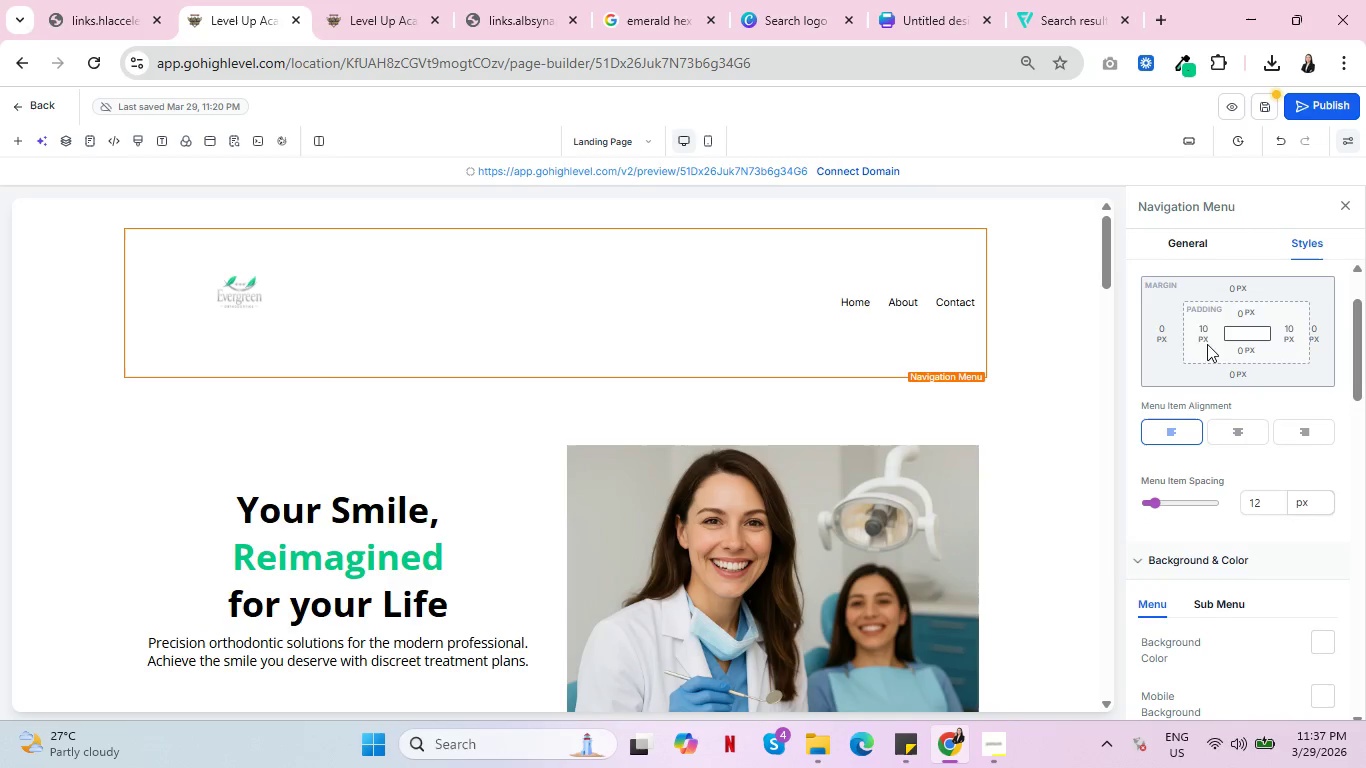 
left_click([1207, 329])
 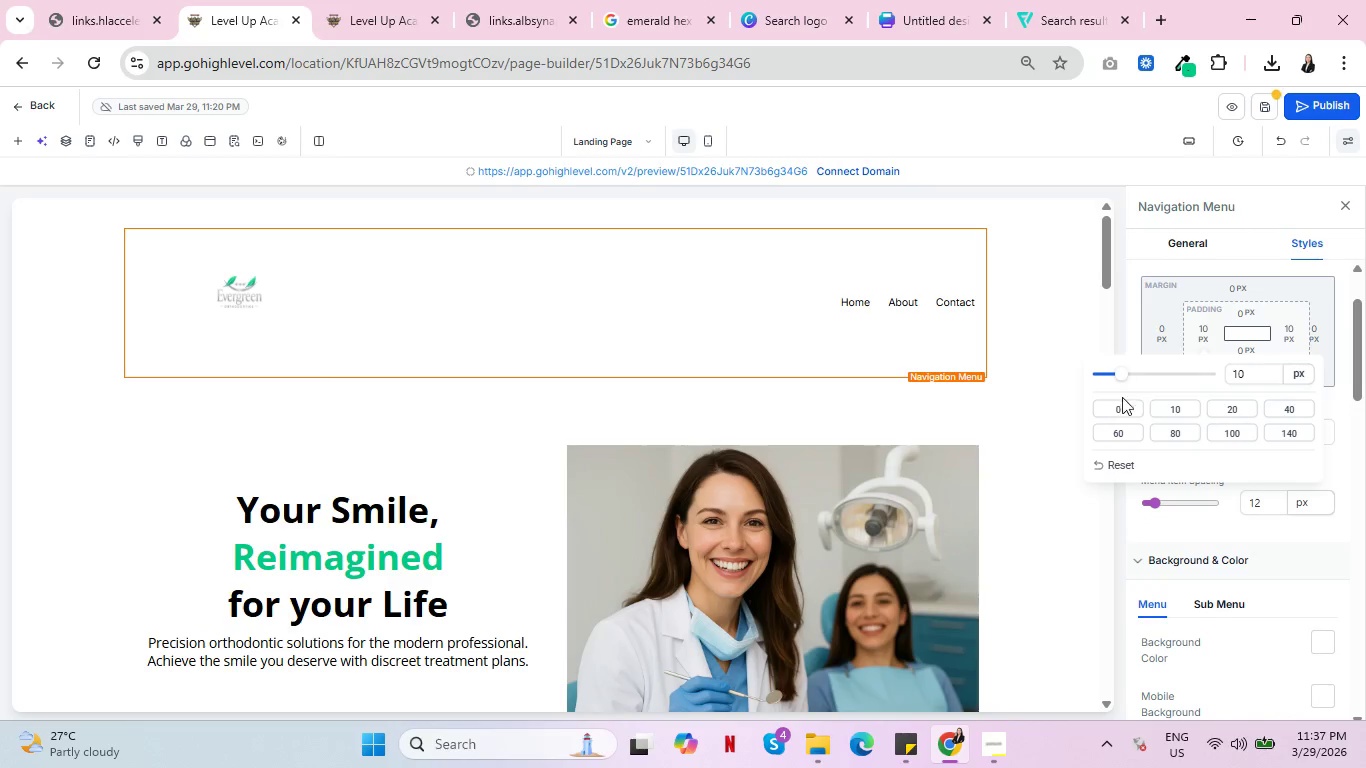 
left_click([1117, 409])
 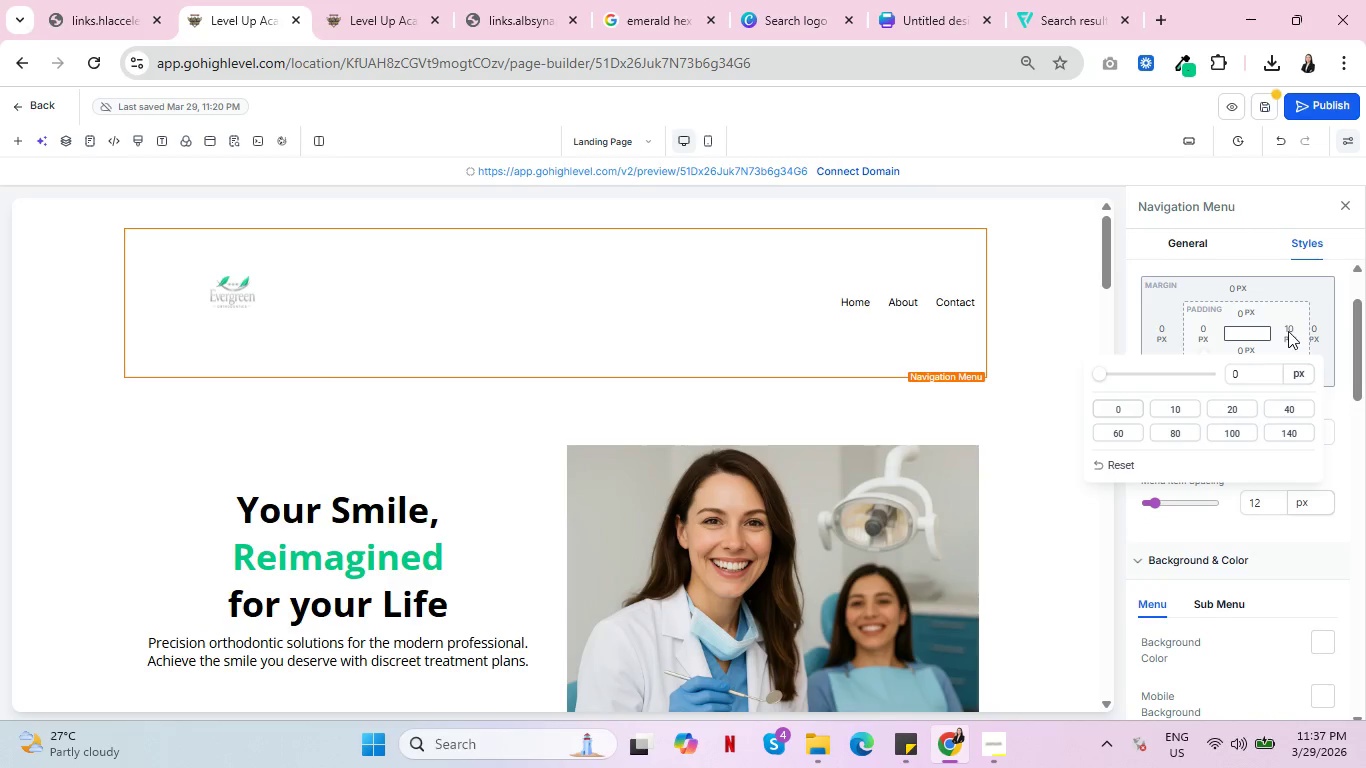 
double_click([1290, 331])
 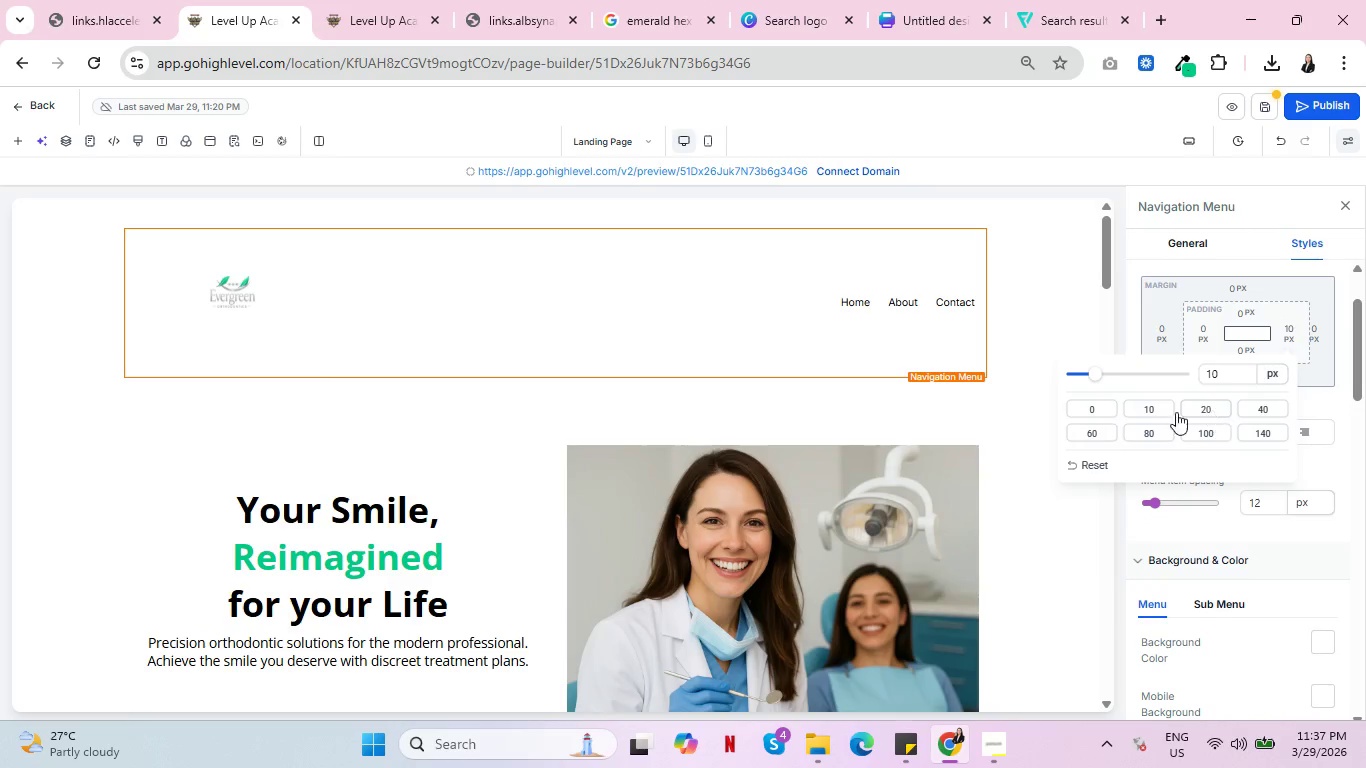 
left_click([1098, 408])
 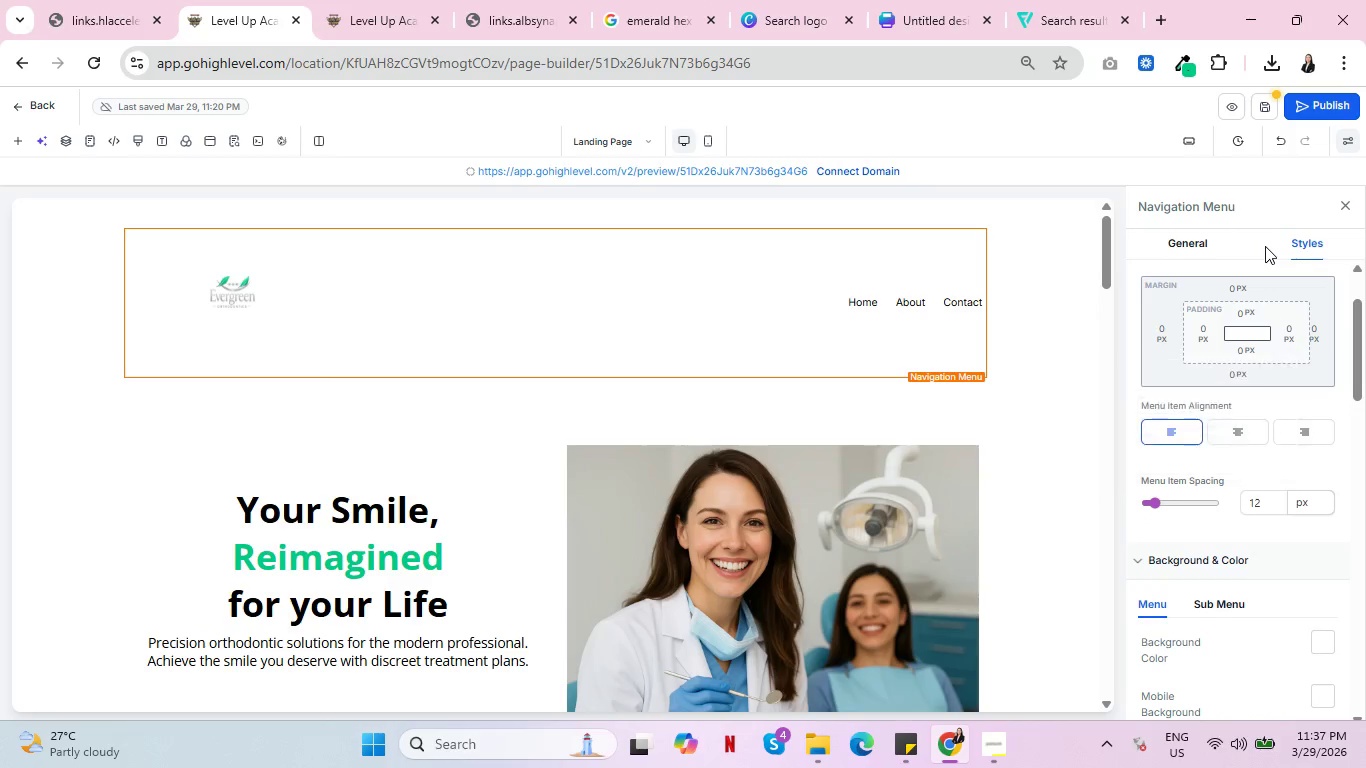 
scroll: coordinate [1247, 419], scroll_direction: down, amount: 4.0
 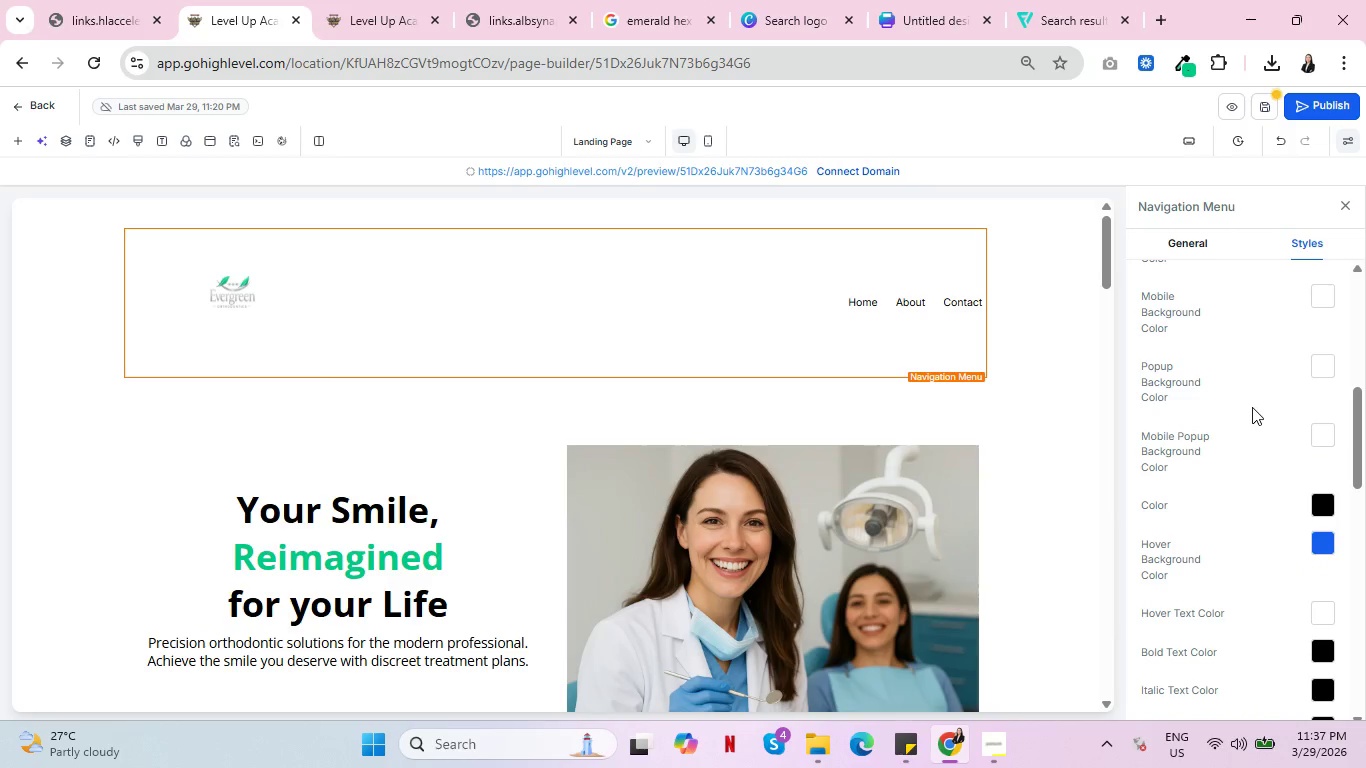 
scroll: coordinate [1255, 405], scroll_direction: up, amount: 1.0
 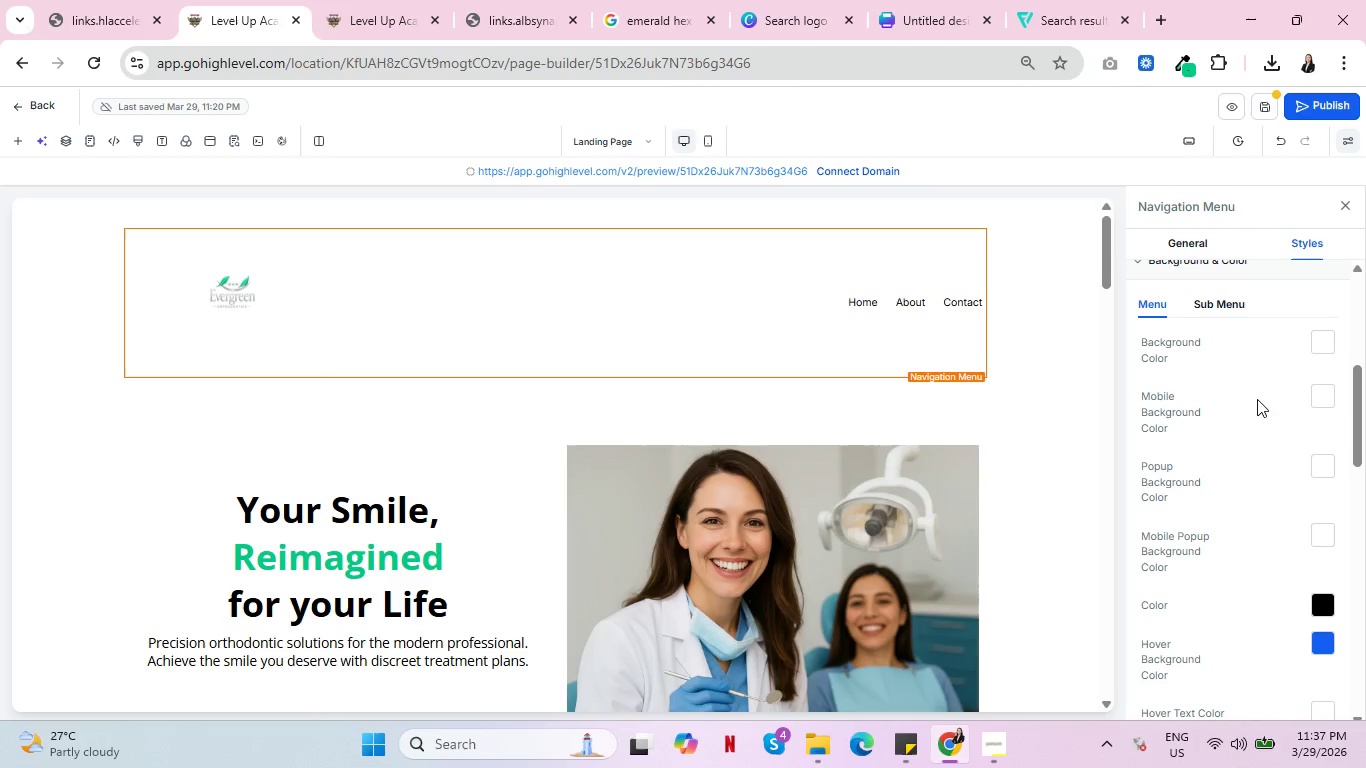 
scroll: coordinate [124, 501], scroll_direction: down, amount: 10.0
 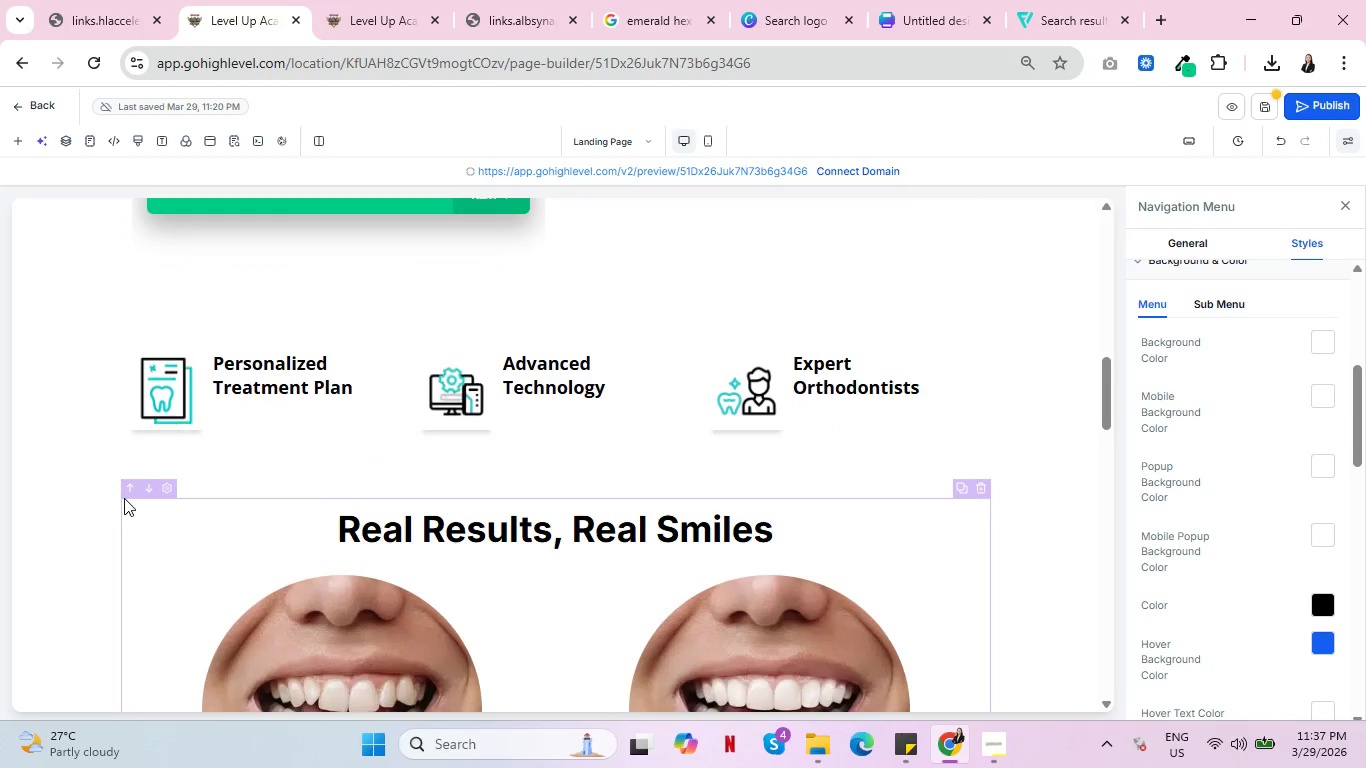 
scroll: coordinate [124, 498], scroll_direction: up, amount: 5.0
 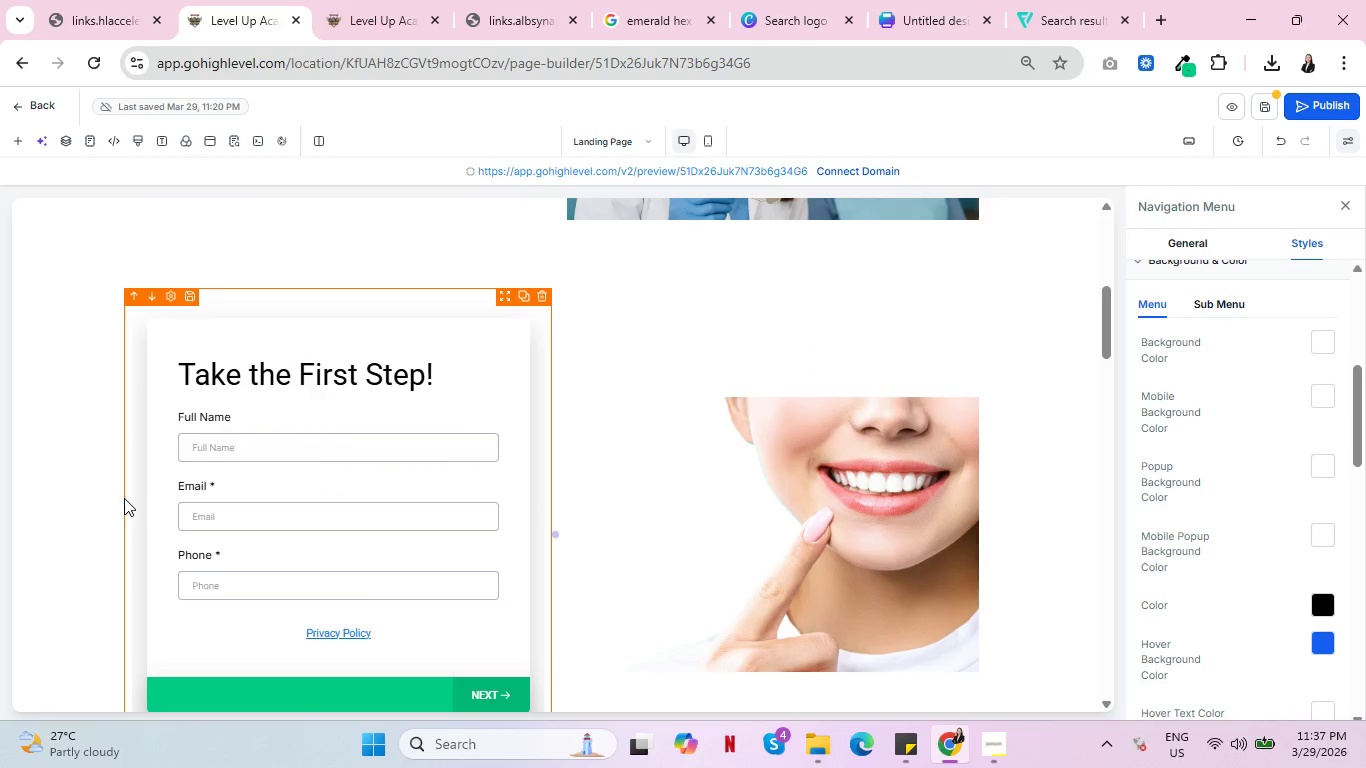 
scroll: coordinate [126, 491], scroll_direction: down, amount: 8.0
 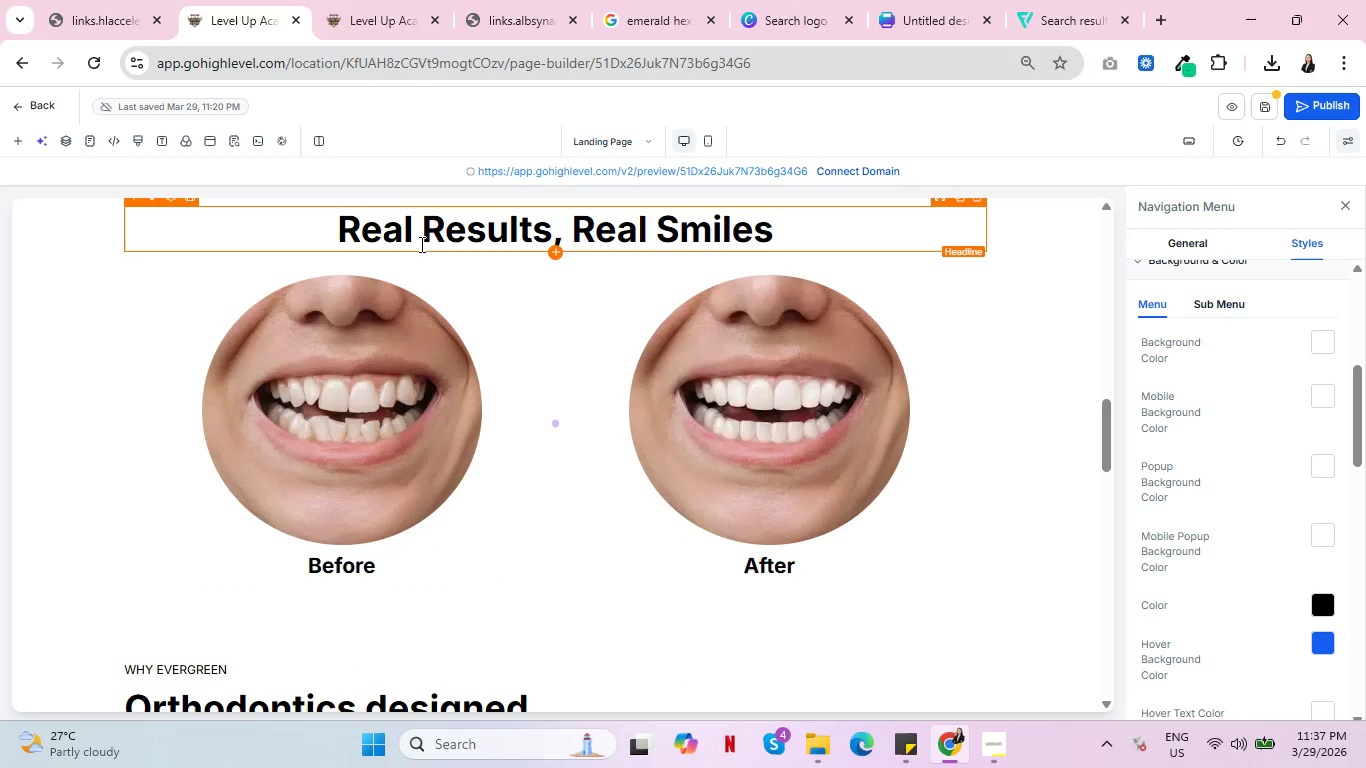 
left_click([424, 230])
 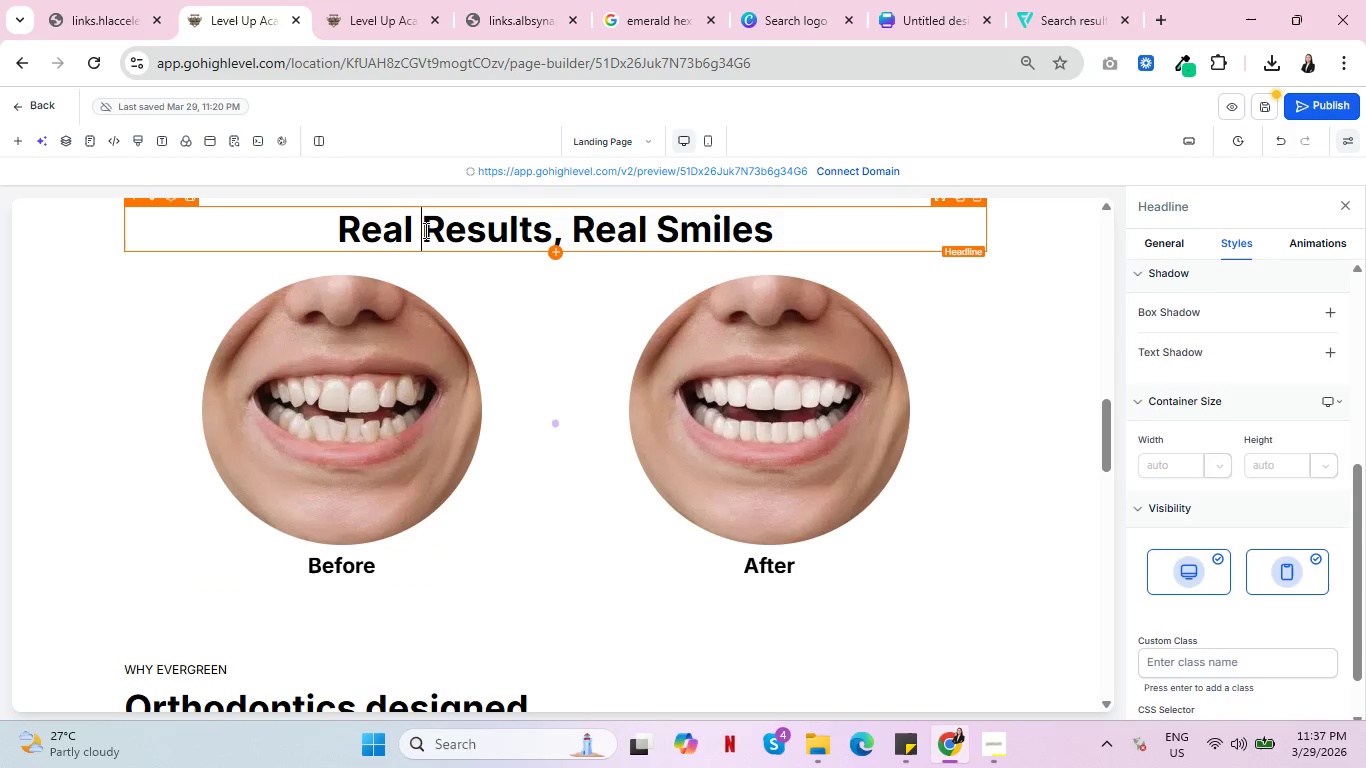 
key(Control+A)
 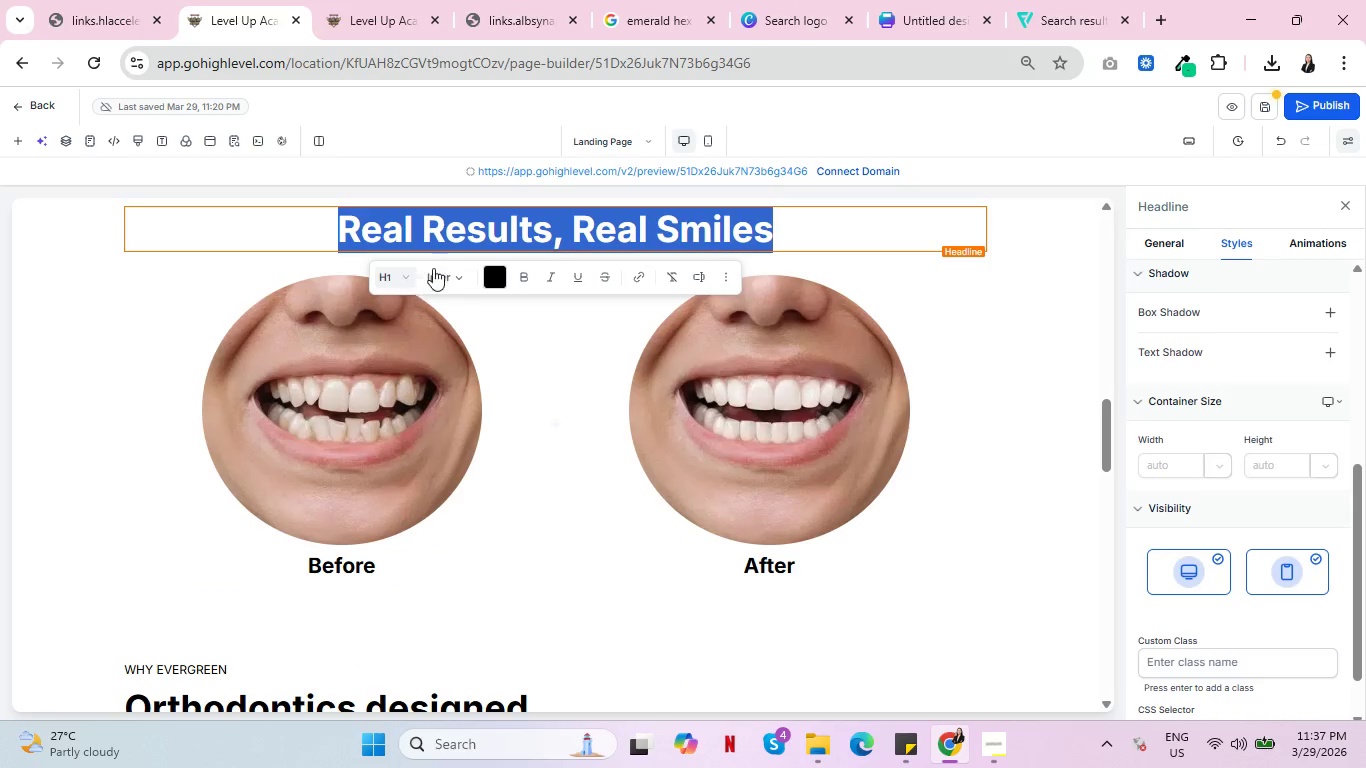 
left_click([470, 270])
 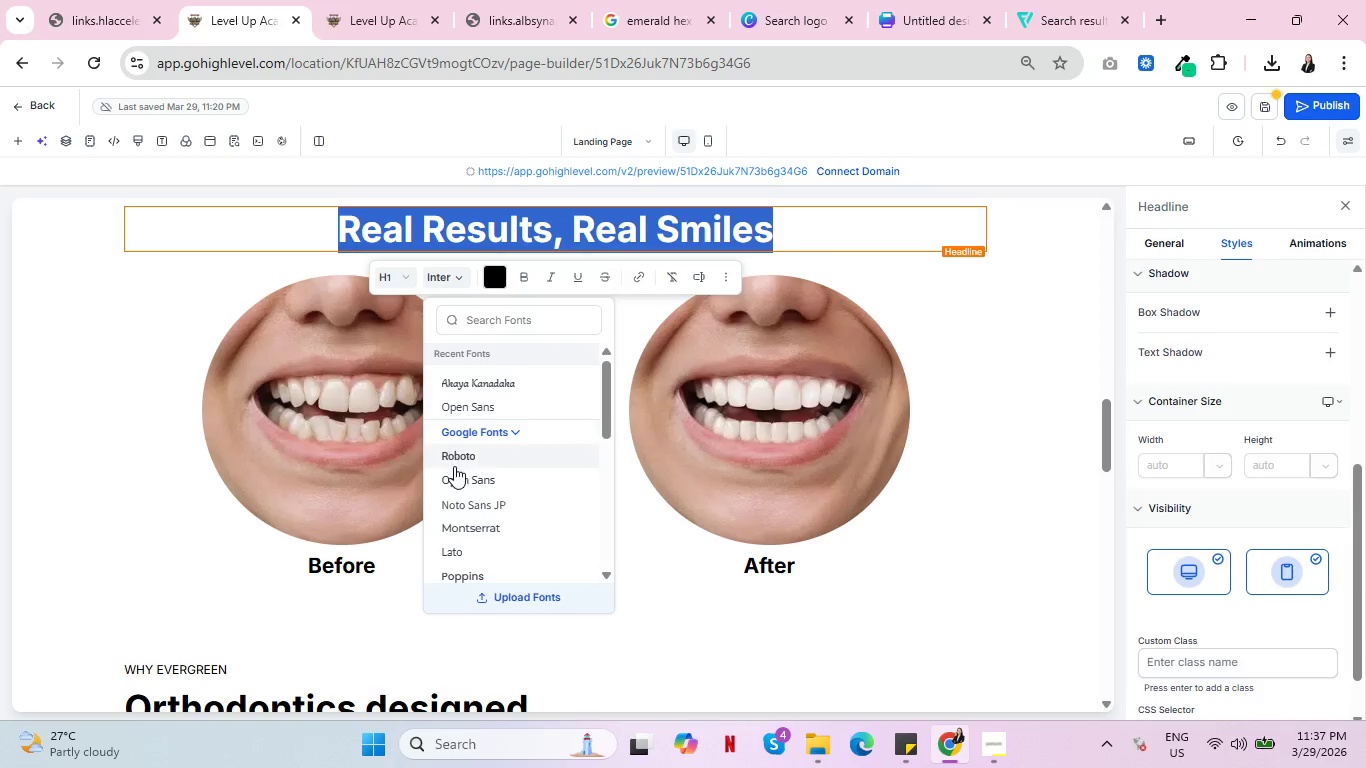 
left_click([459, 480])
 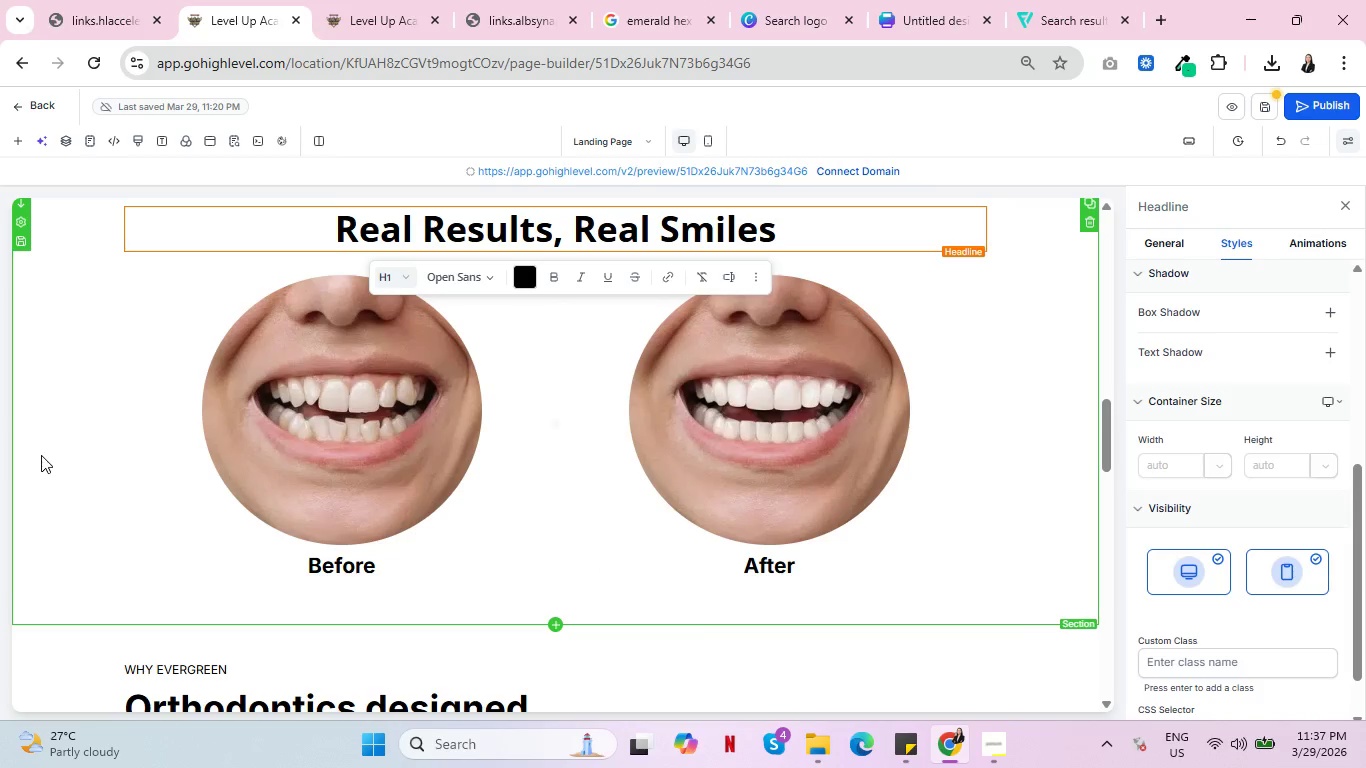 
scroll: coordinate [41, 455], scroll_direction: down, amount: 1.0
 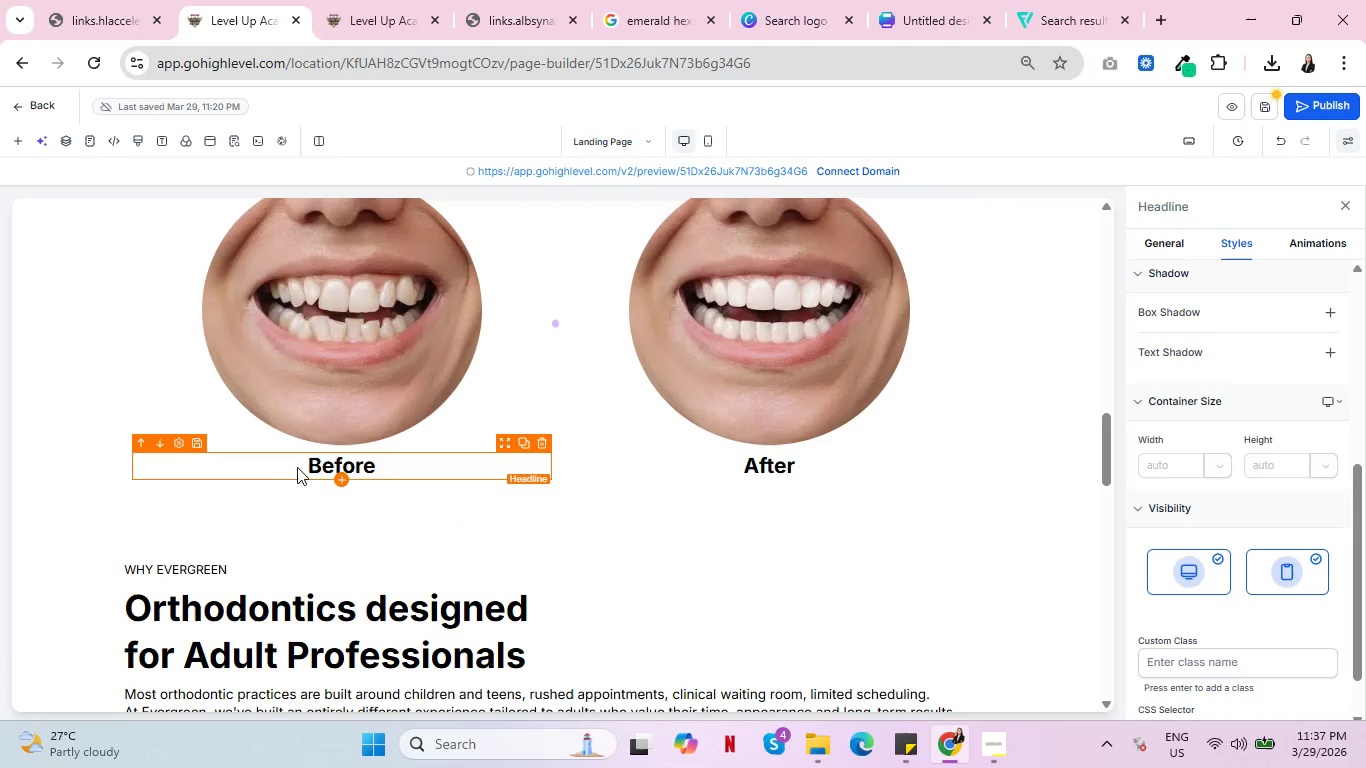 
left_click([315, 467])
 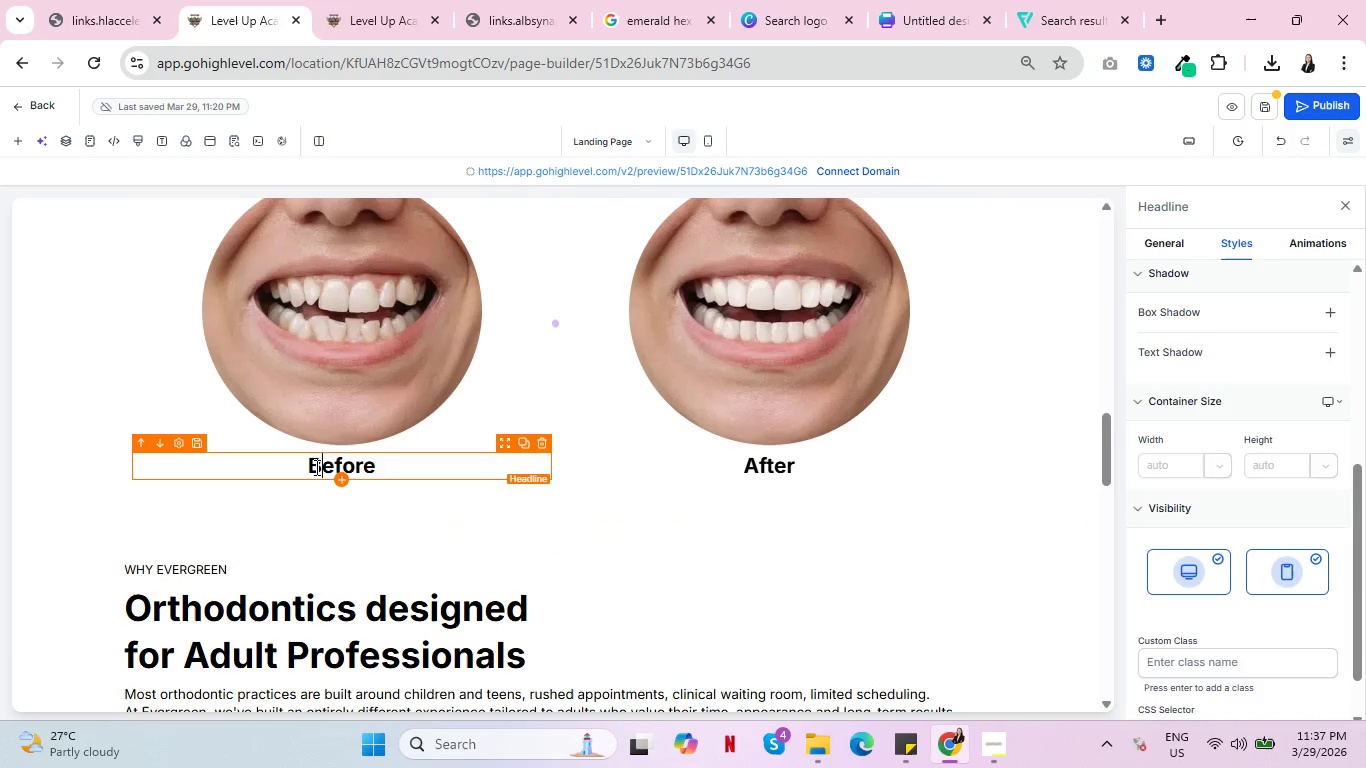 
key(Control+A)
 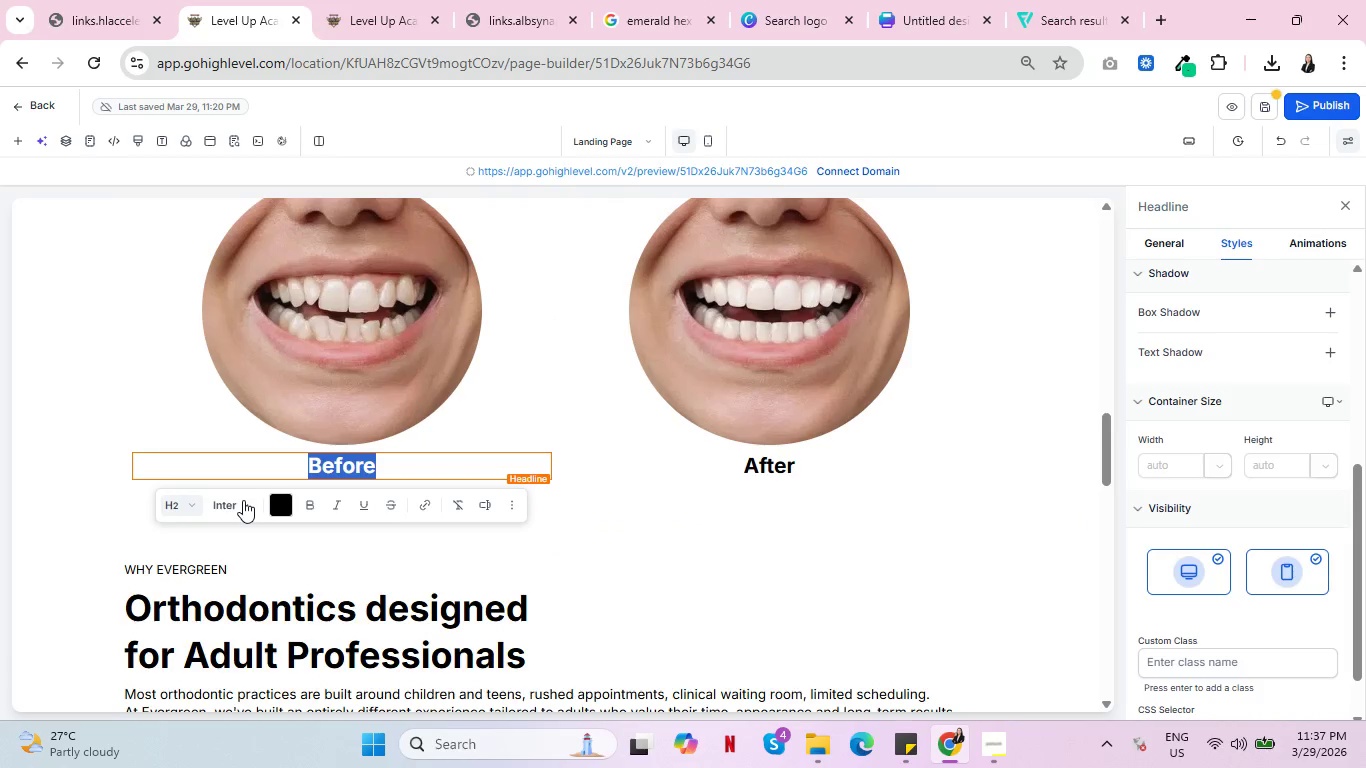 
left_click([243, 500])
 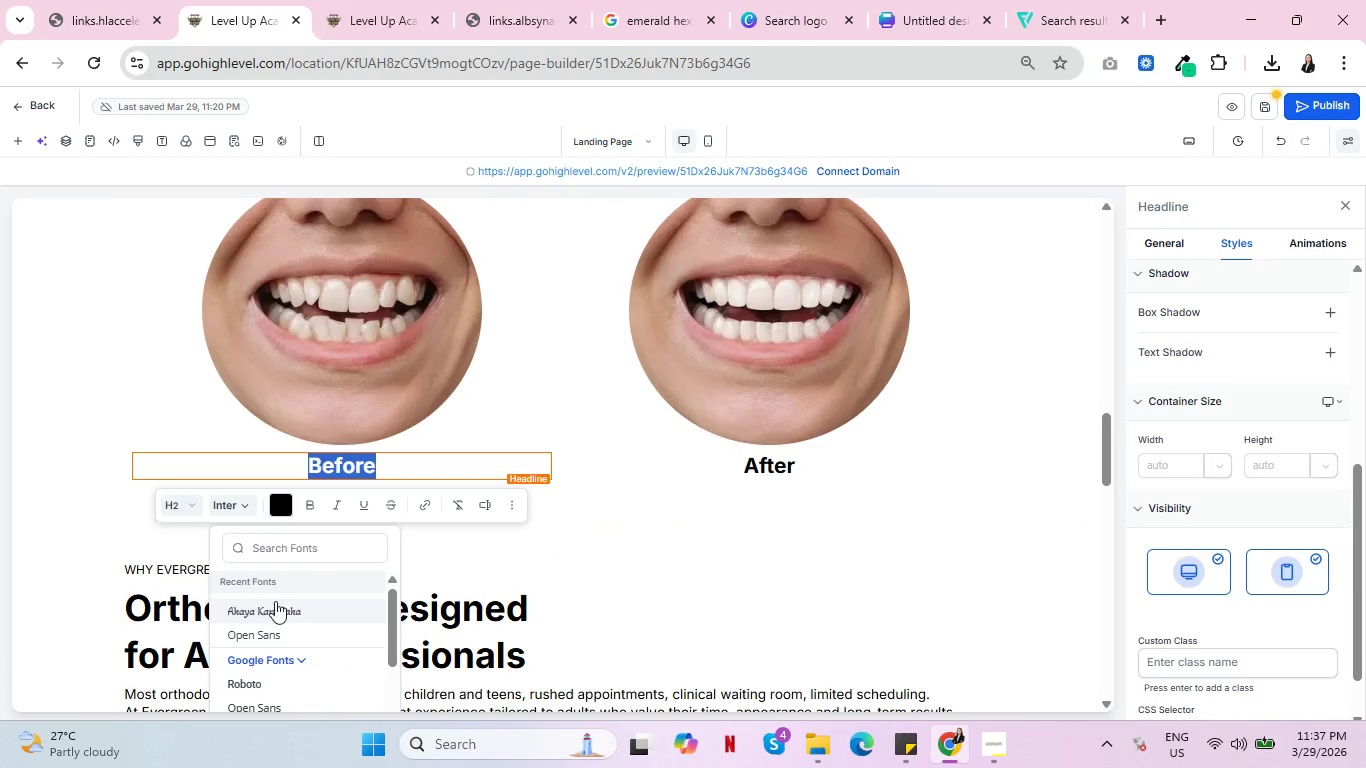 
left_click([288, 628])
 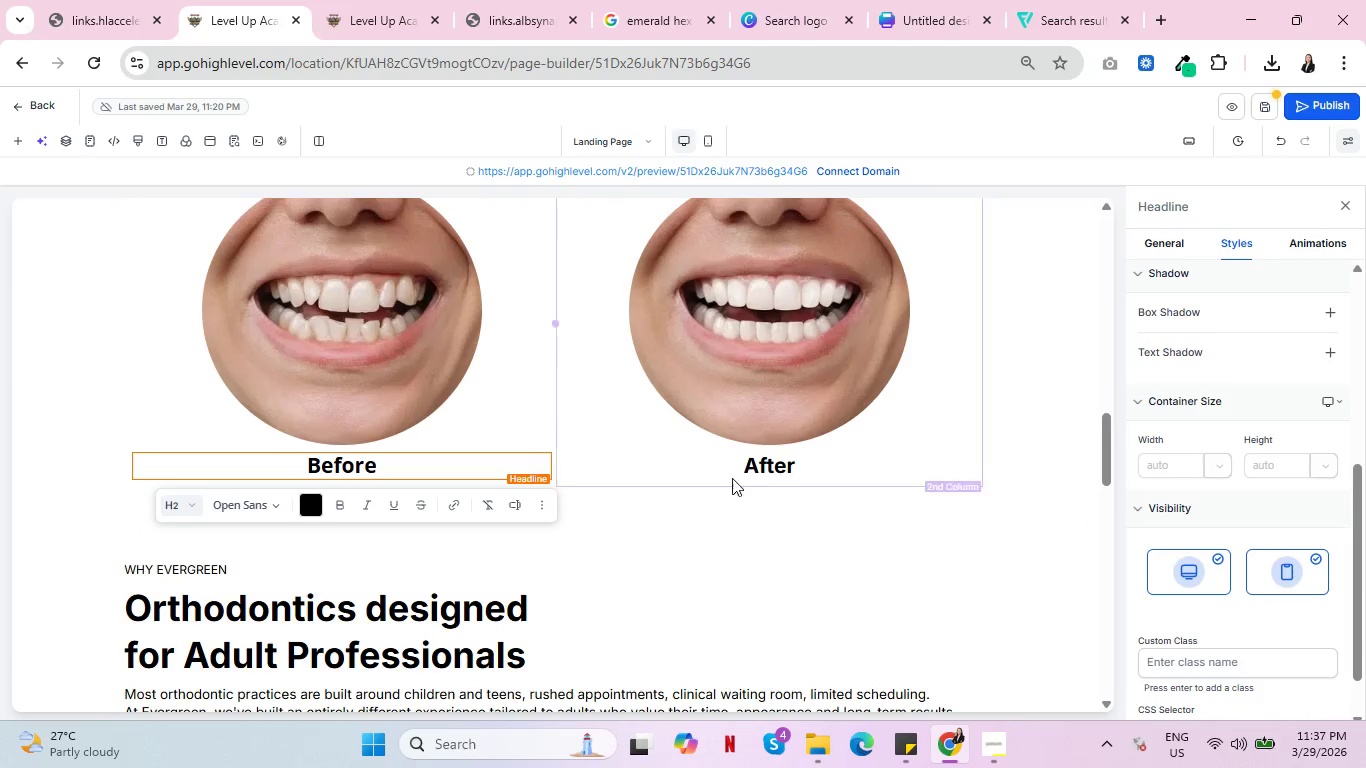 
left_click([750, 472])
 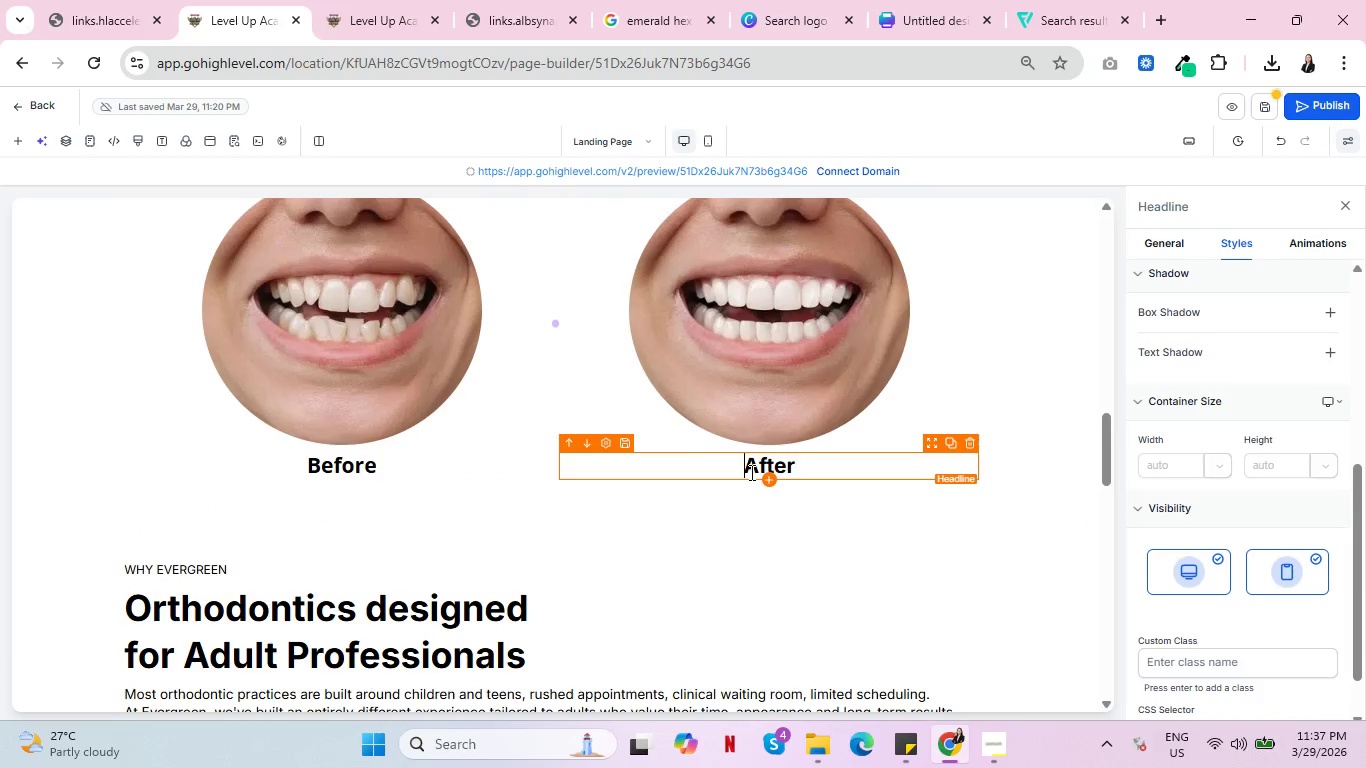 
key(Control+A)
 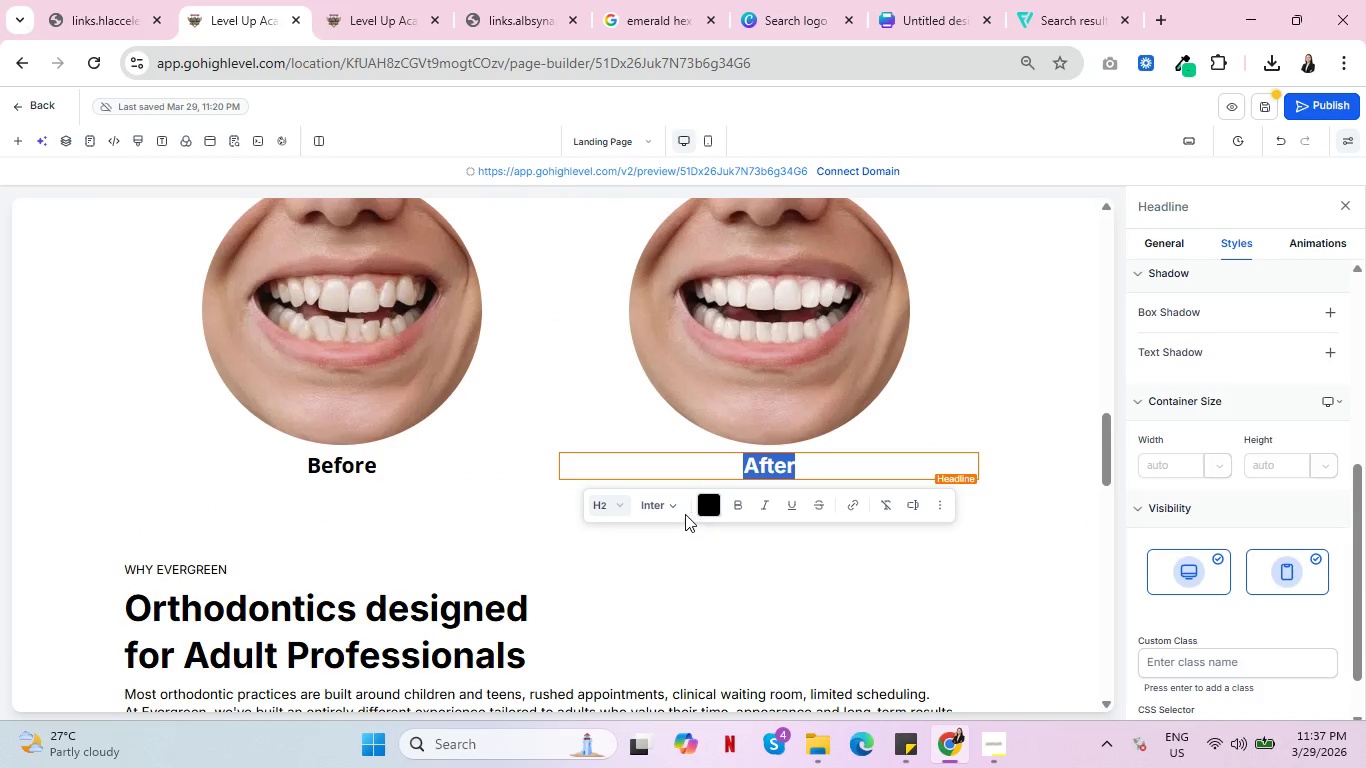 
left_click([676, 506])
 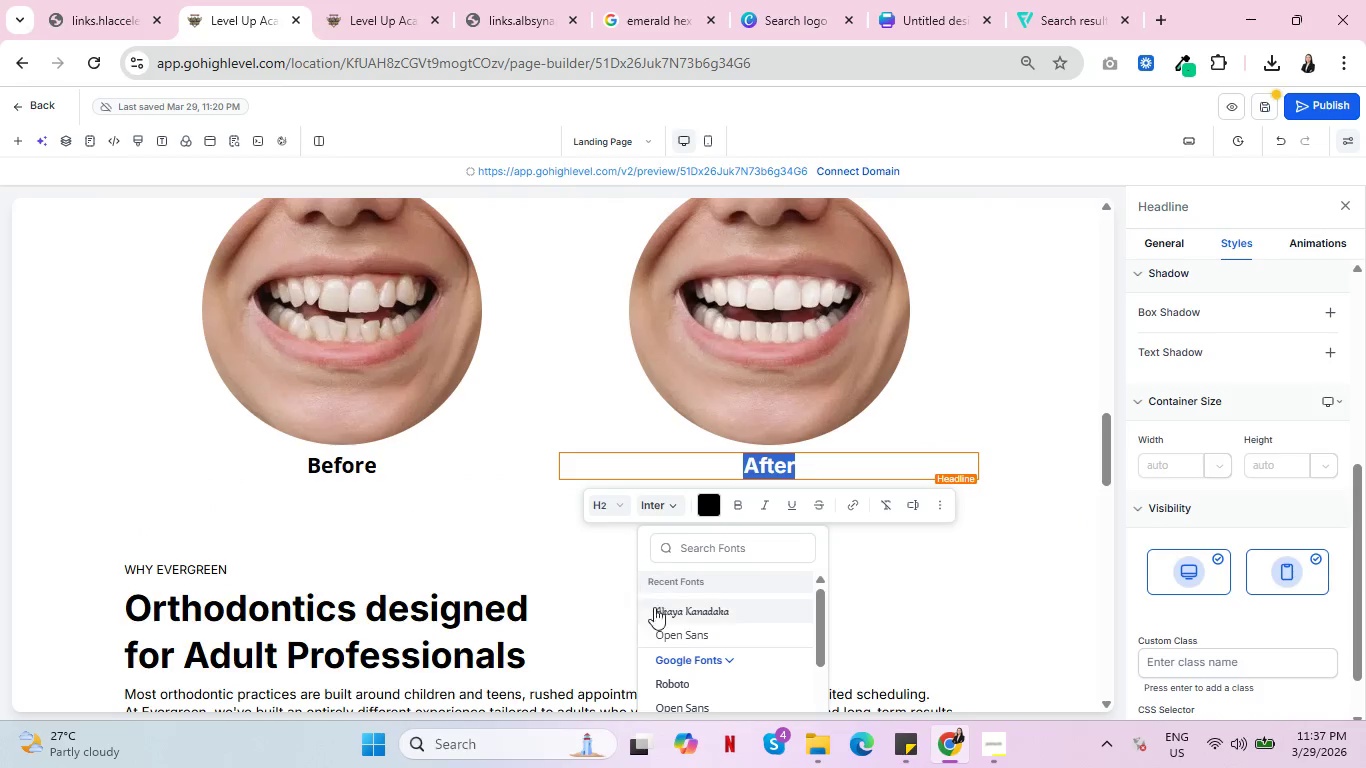 
left_click([661, 627])
 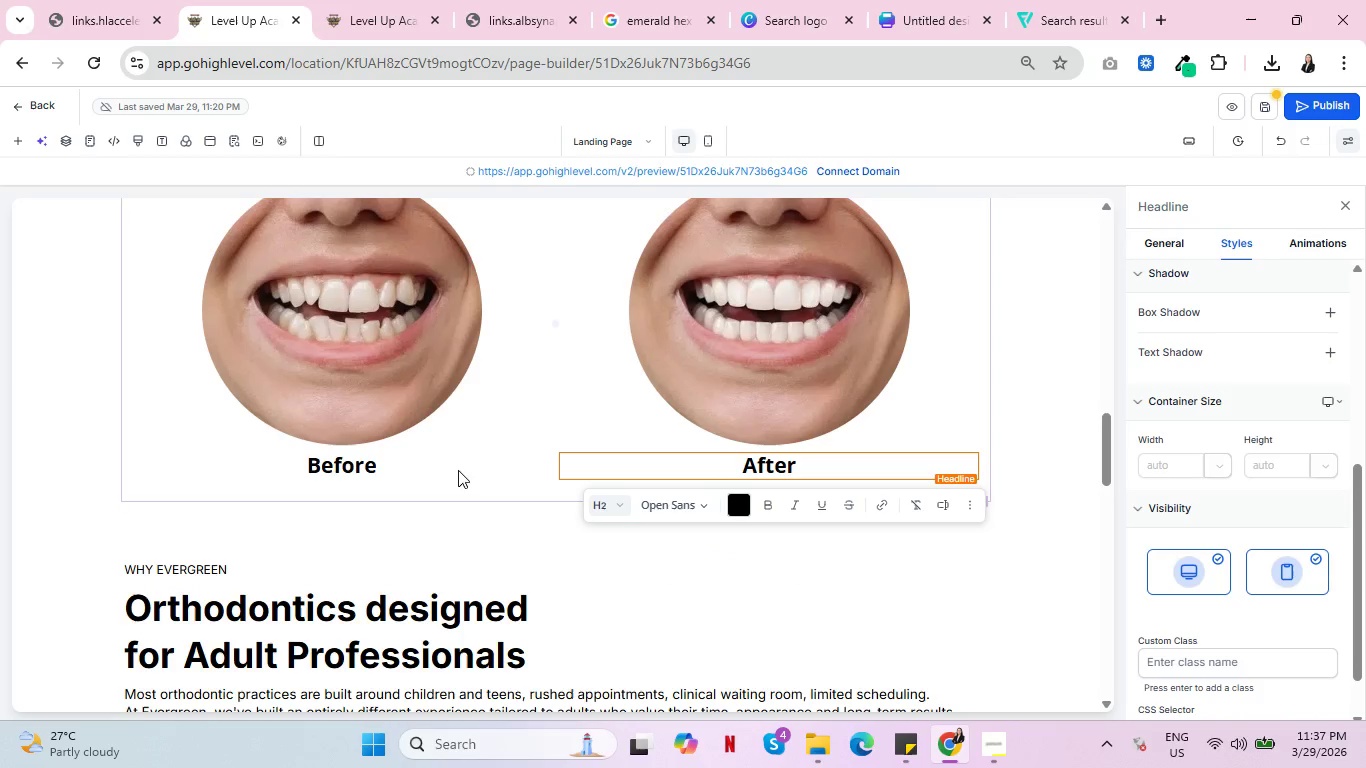 
left_click([475, 459])
 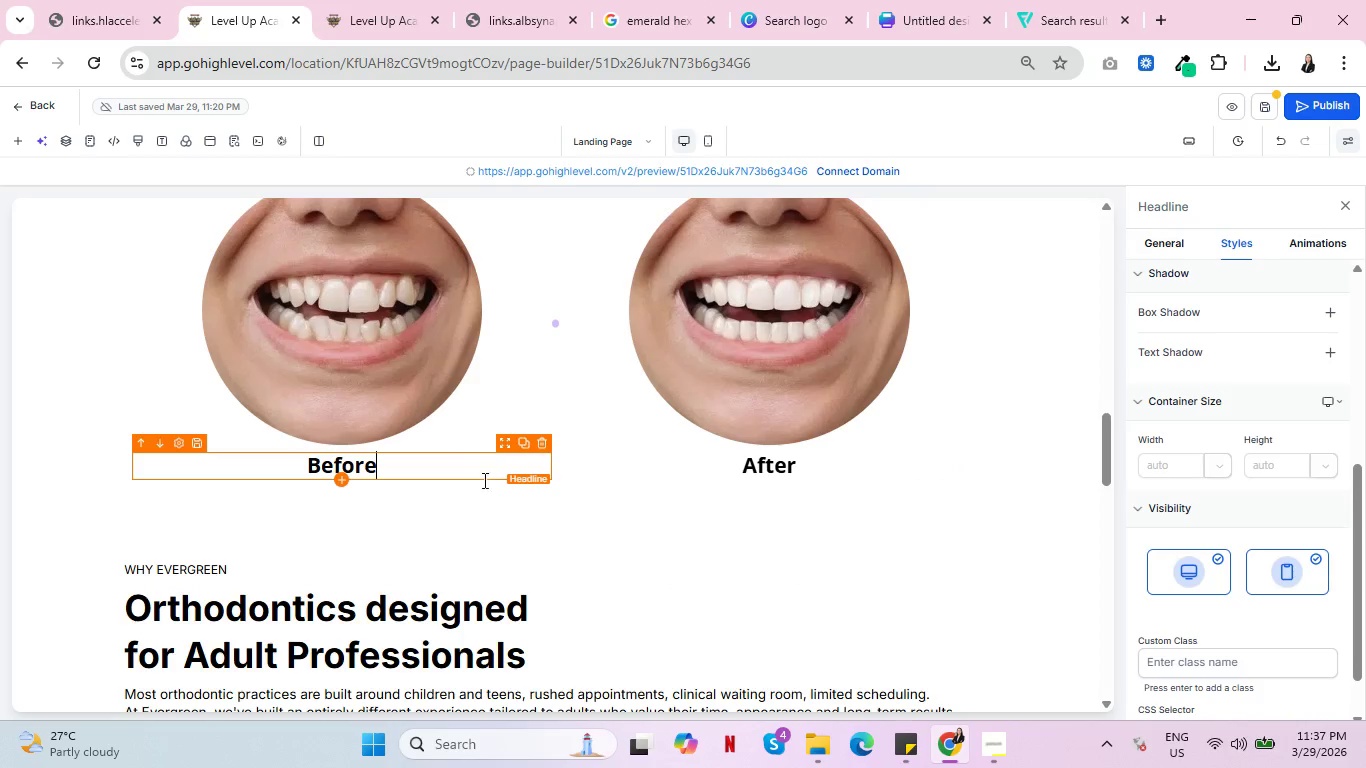 
scroll: coordinate [489, 568], scroll_direction: down, amount: 2.0
 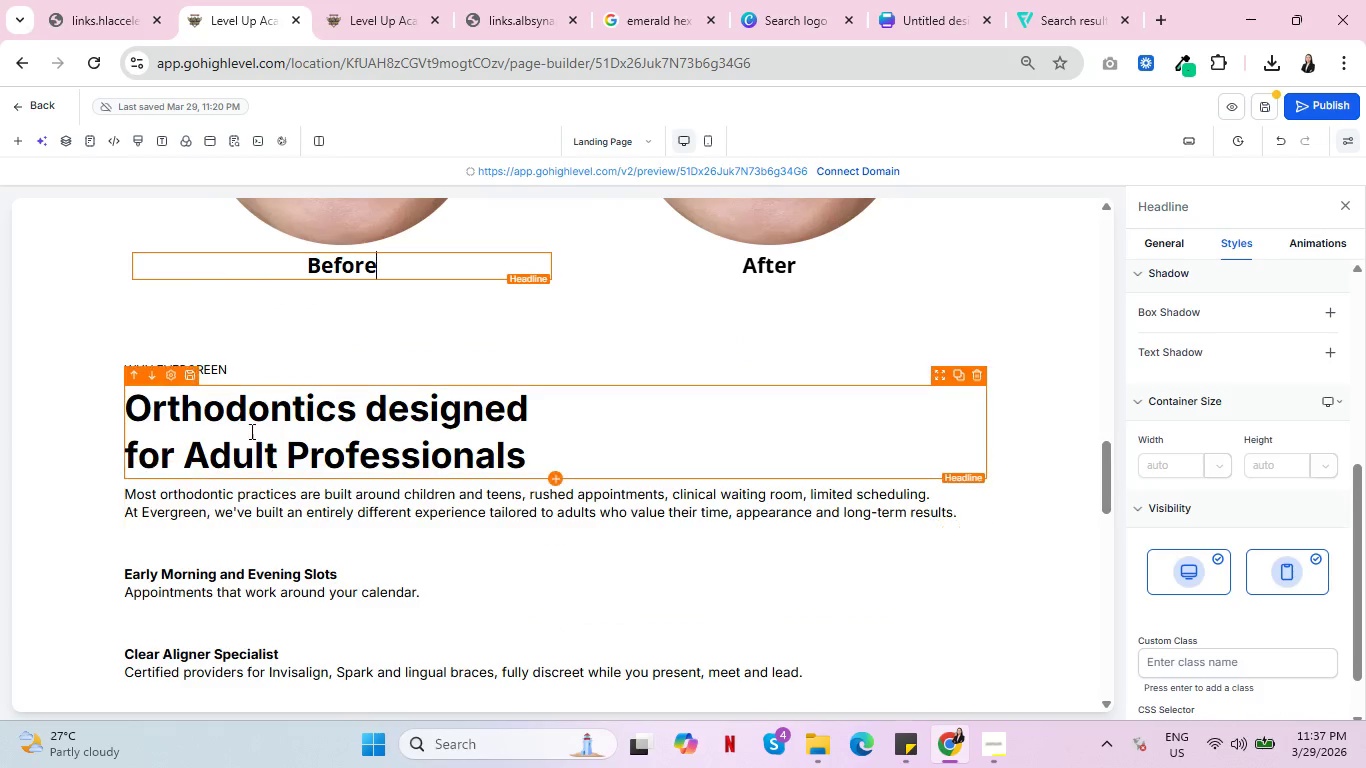 
left_click([250, 424])
 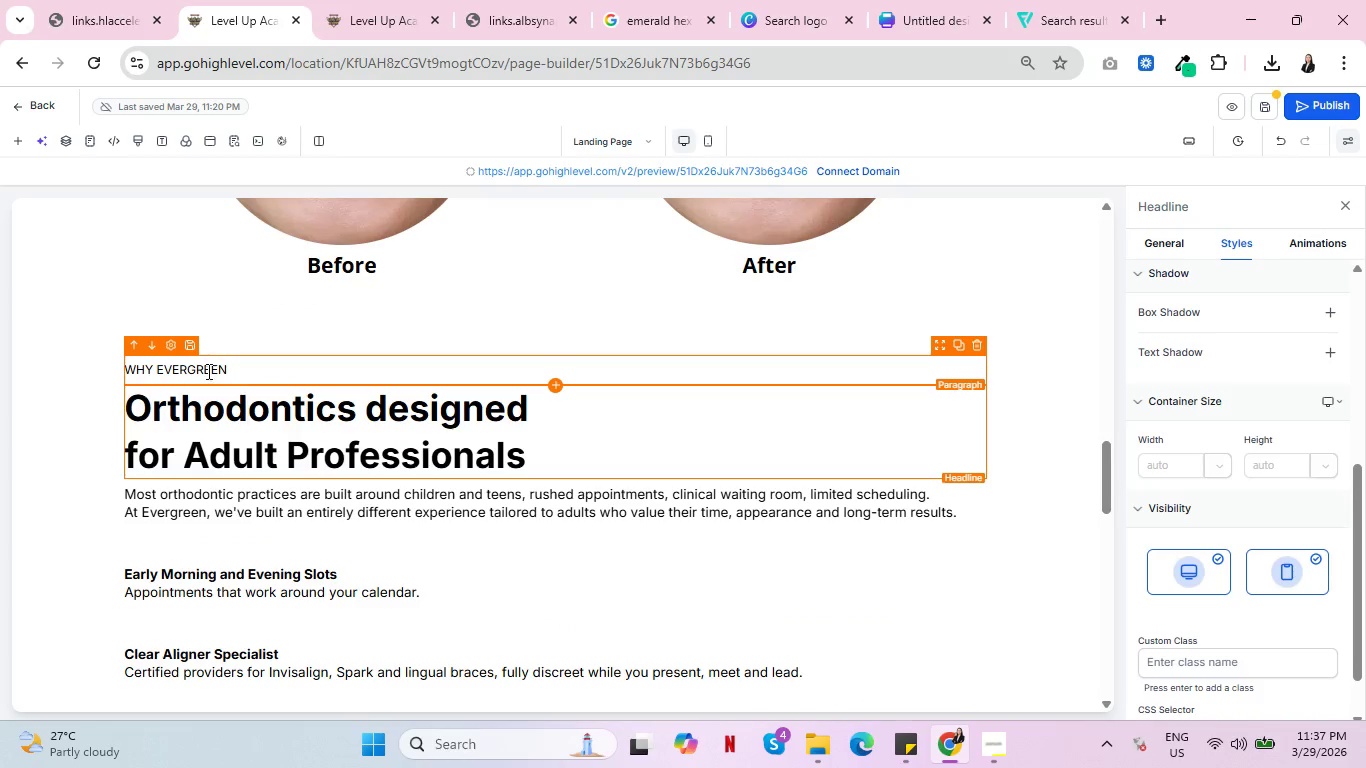 
left_click([207, 369])
 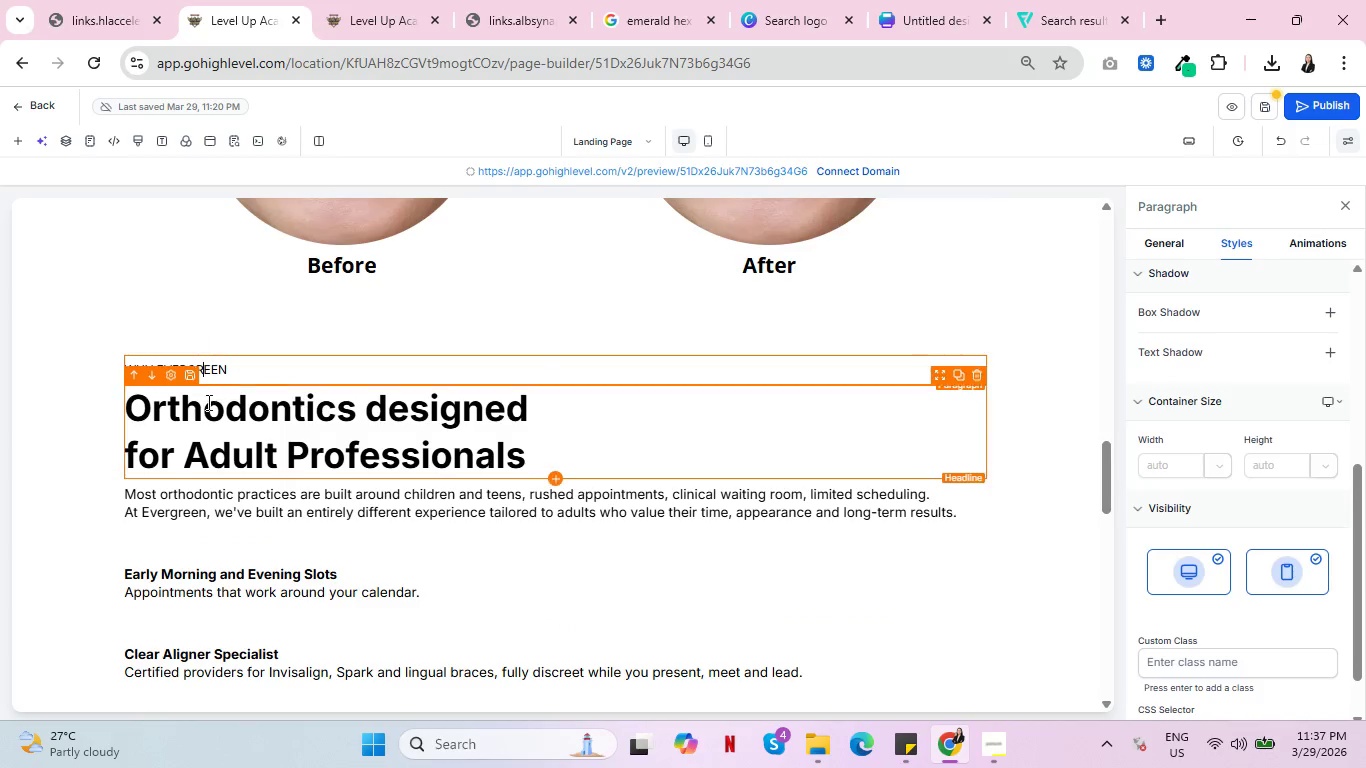 
left_click([207, 402])
 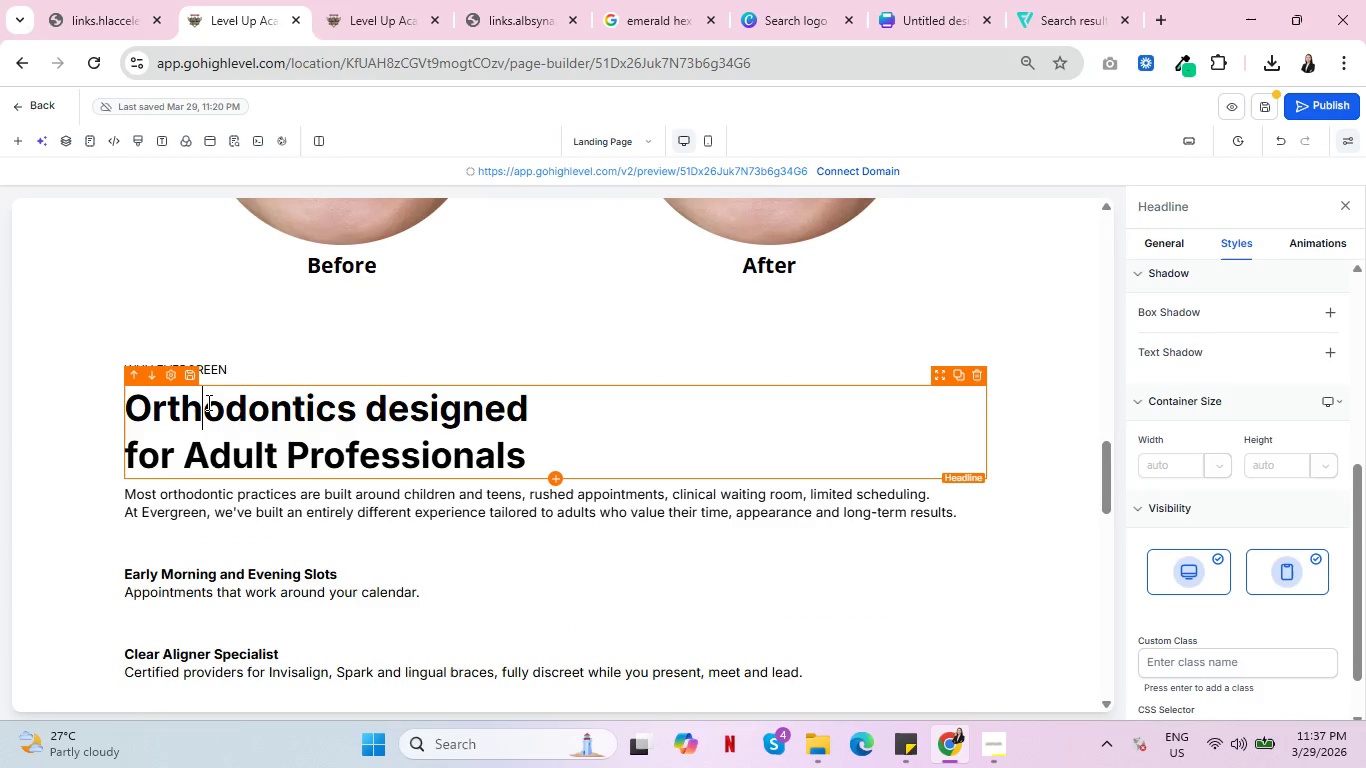 
key(Control+A)
 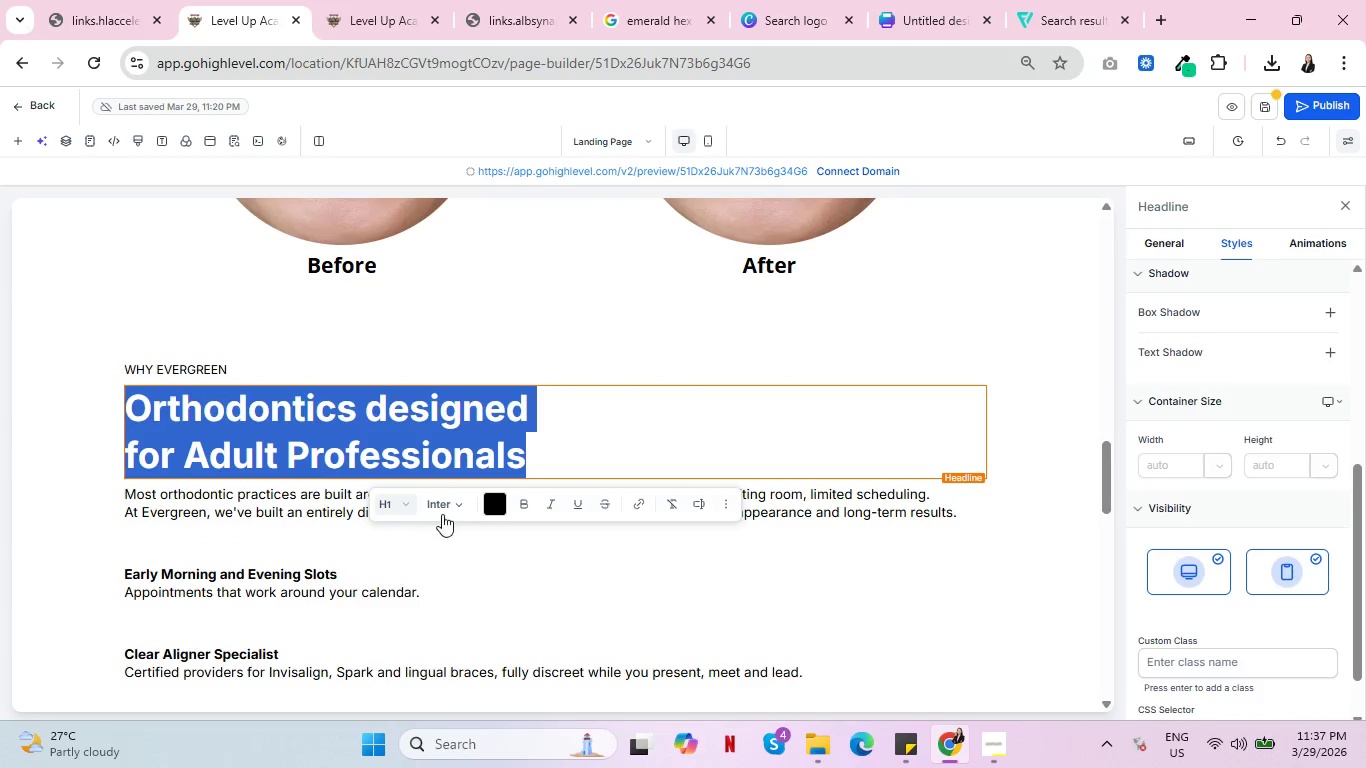 
left_click([461, 505])
 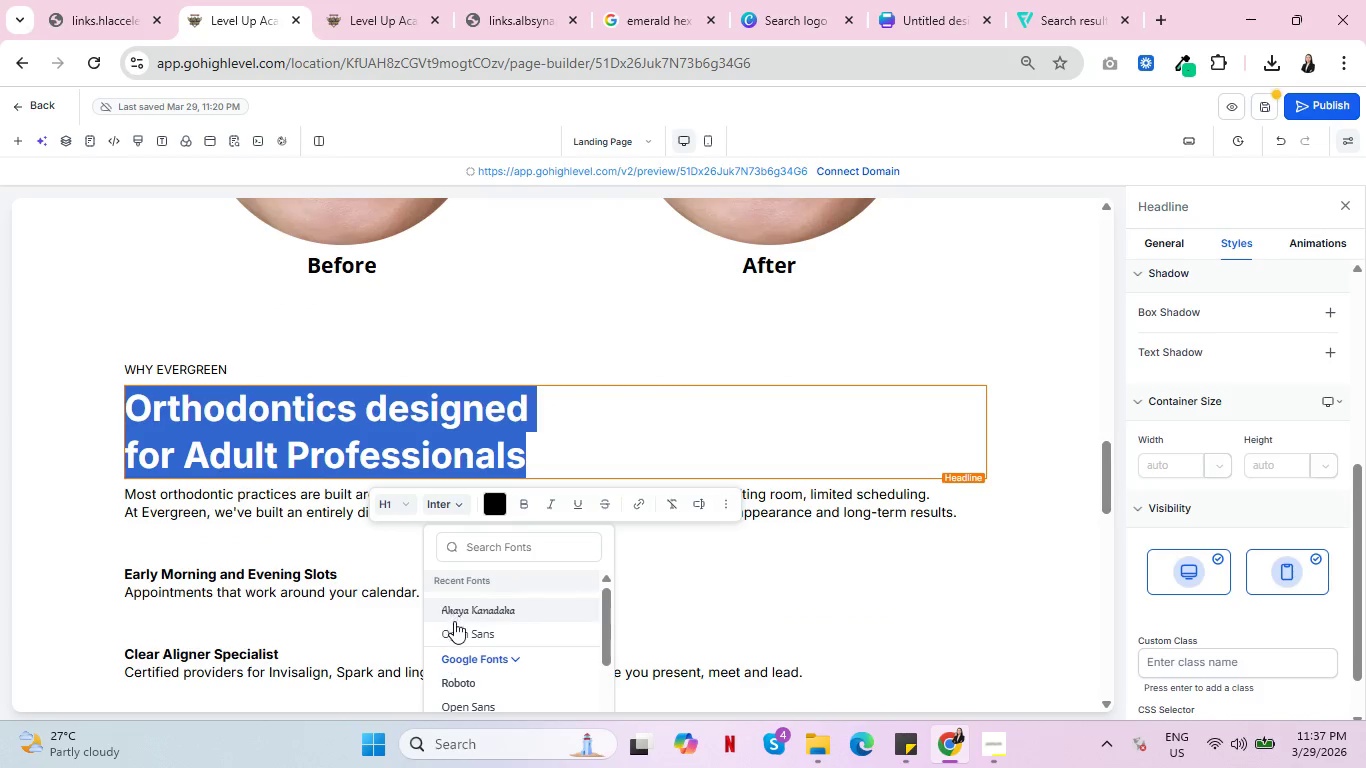 
left_click([458, 627])
 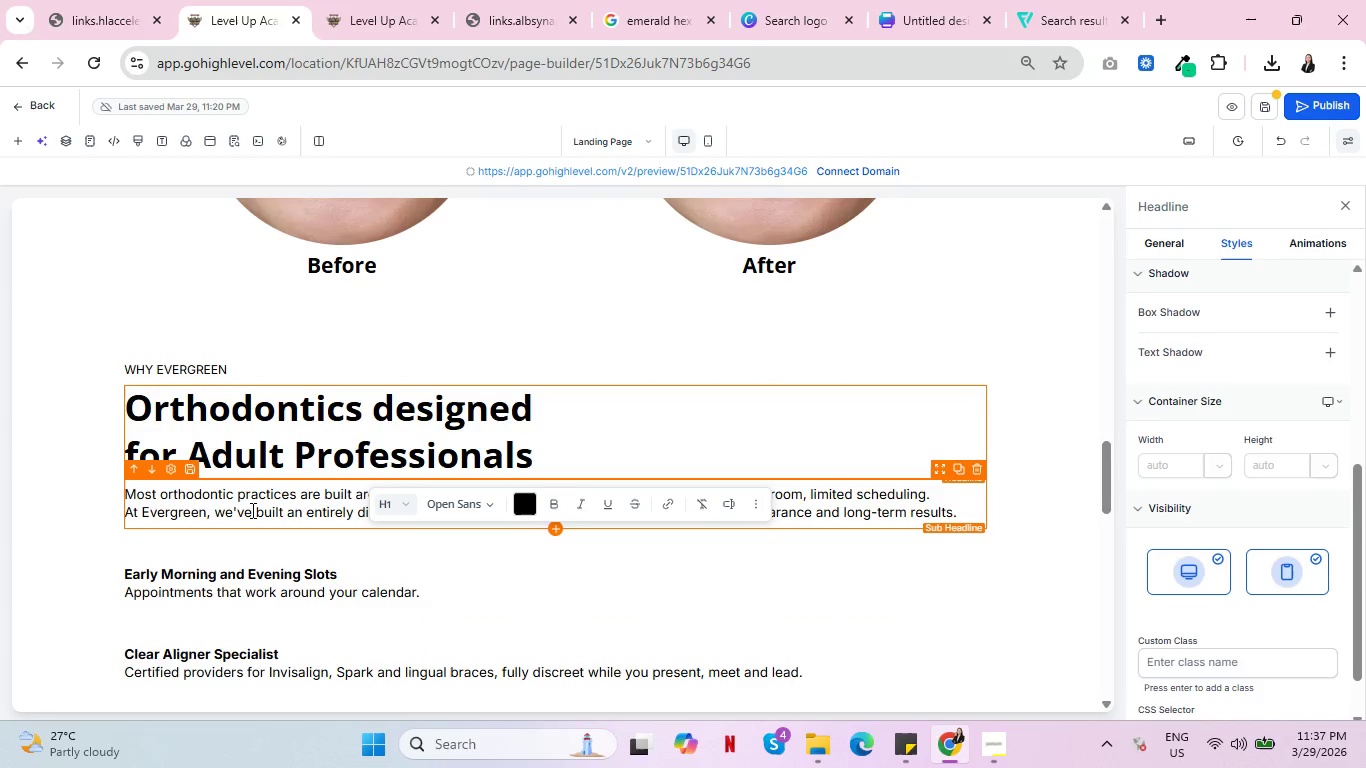 
left_click([250, 507])
 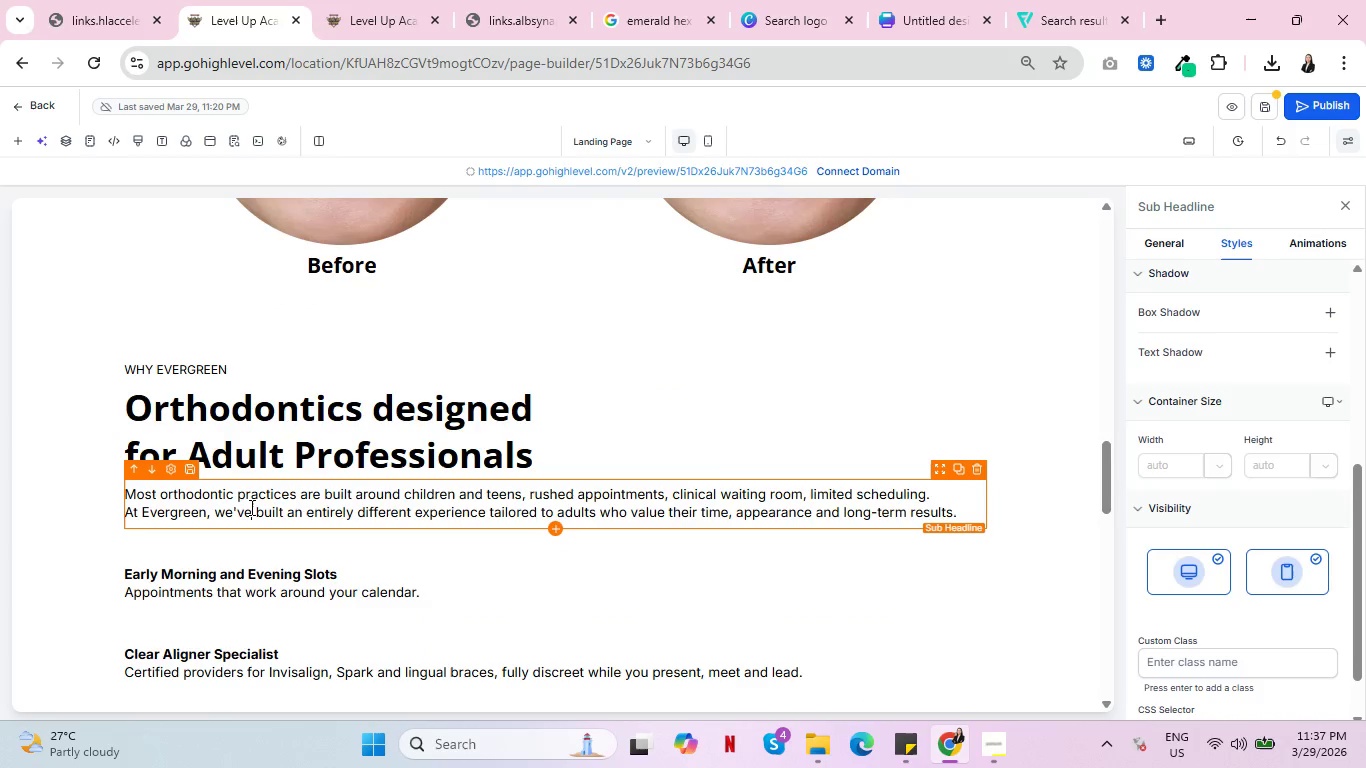 
key(Control+A)
 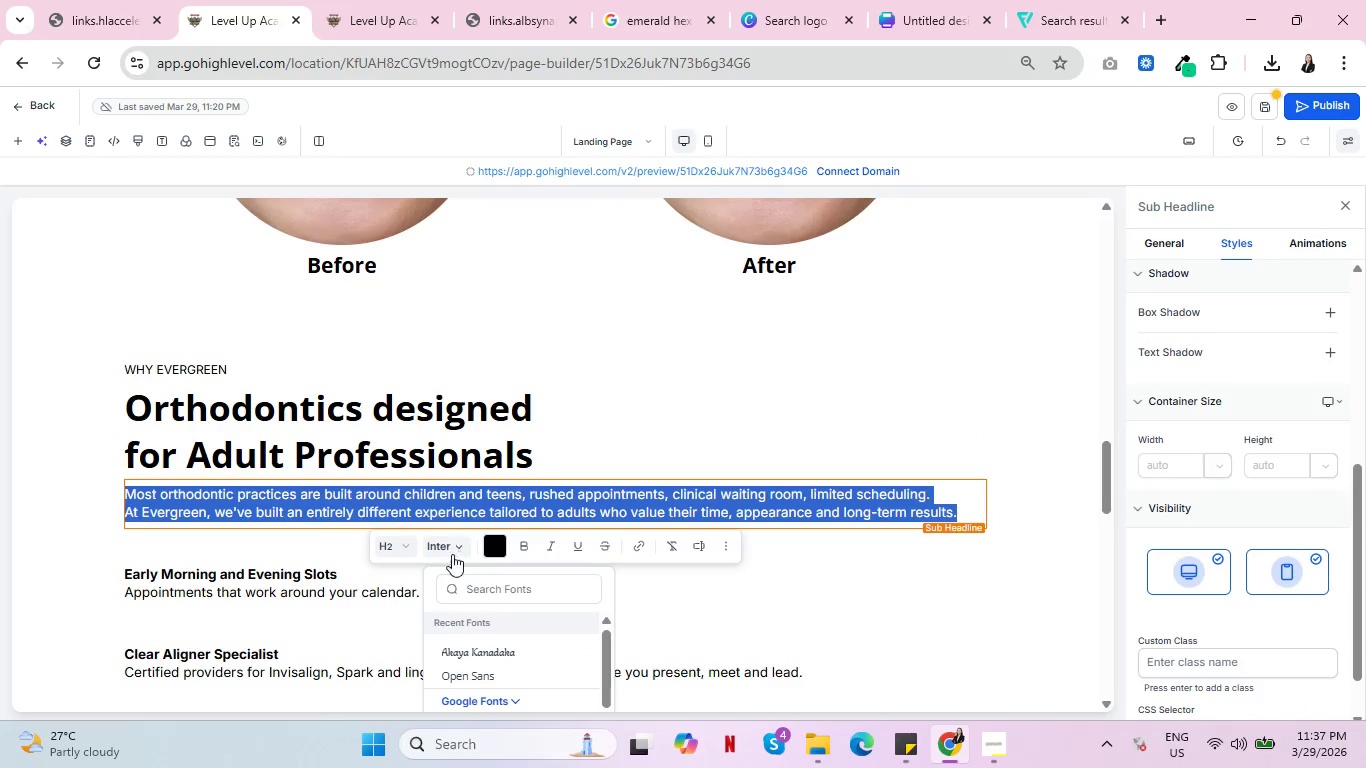 
left_click([463, 671])
 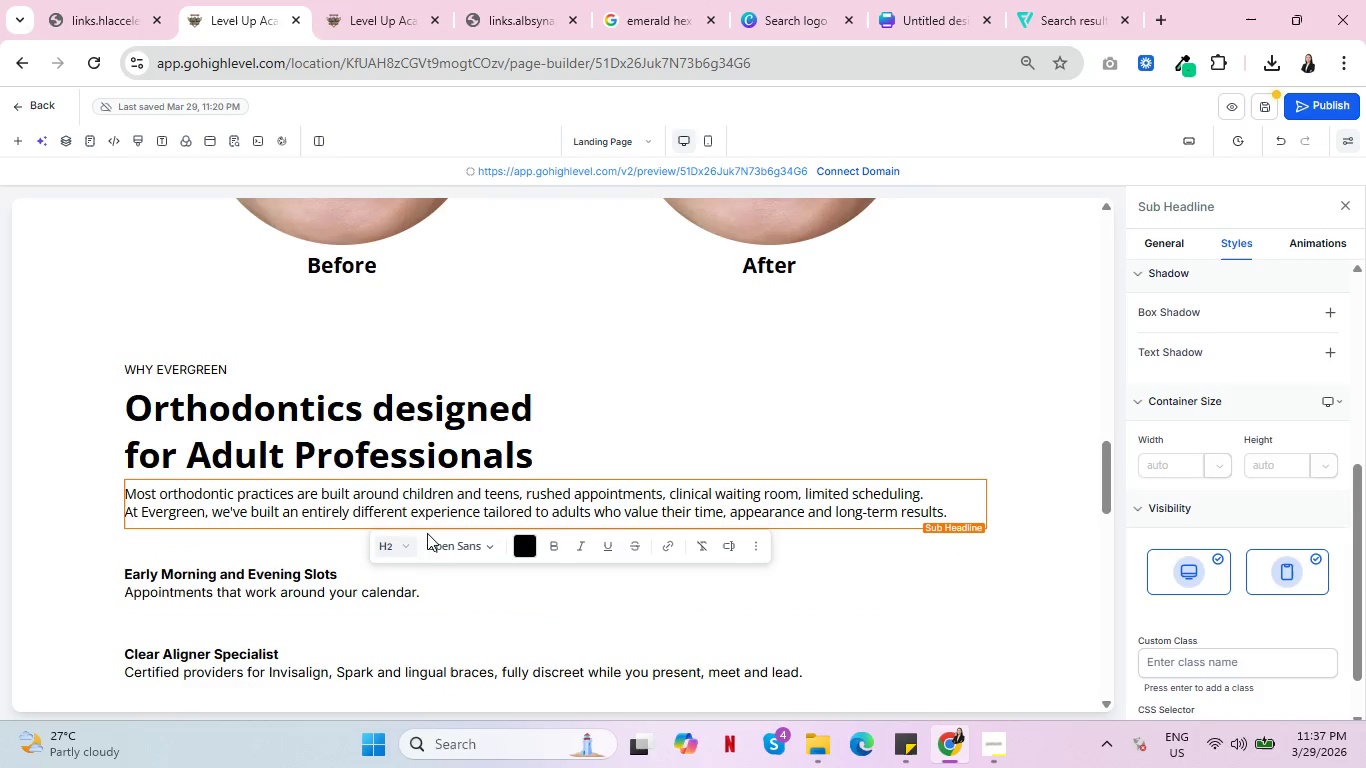 
scroll: coordinate [810, 454], scroll_direction: down, amount: 2.0
 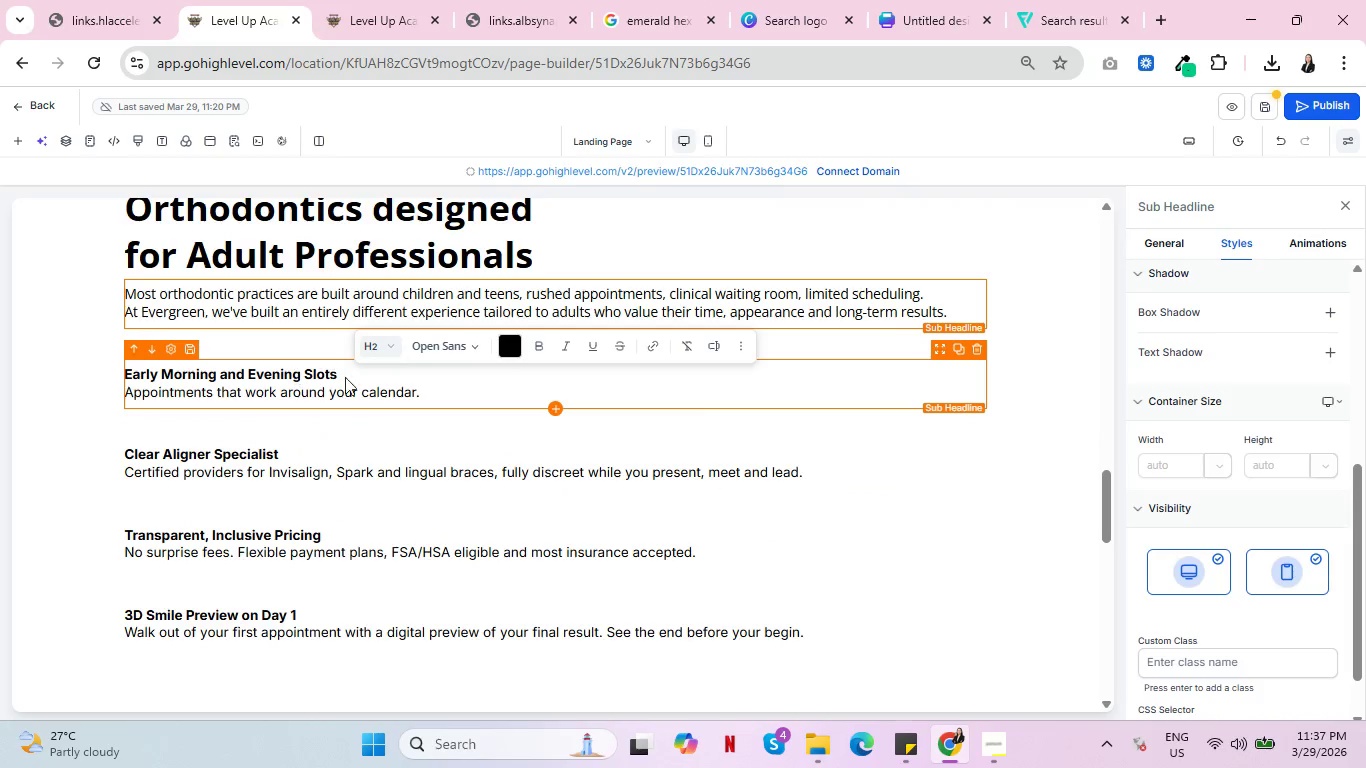 
left_click([407, 388])
 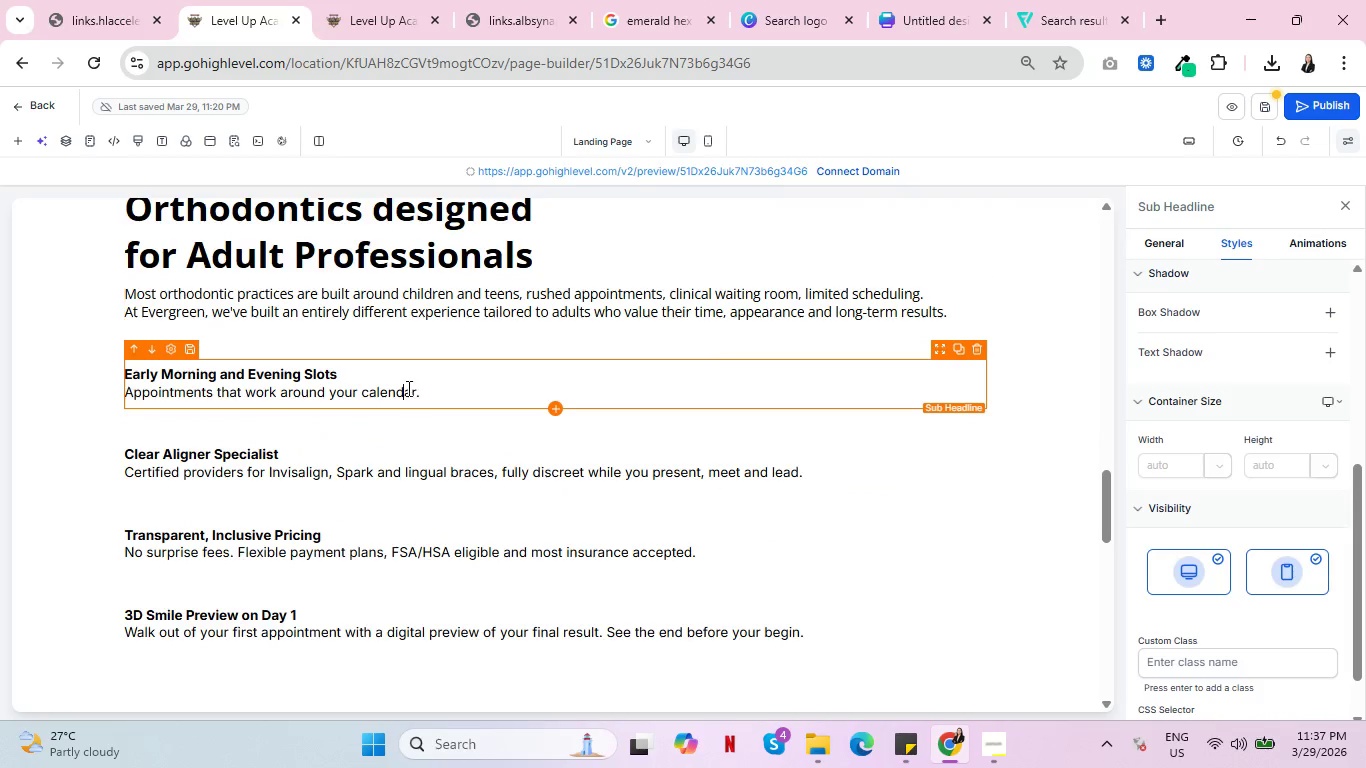 
key(Control+A)
 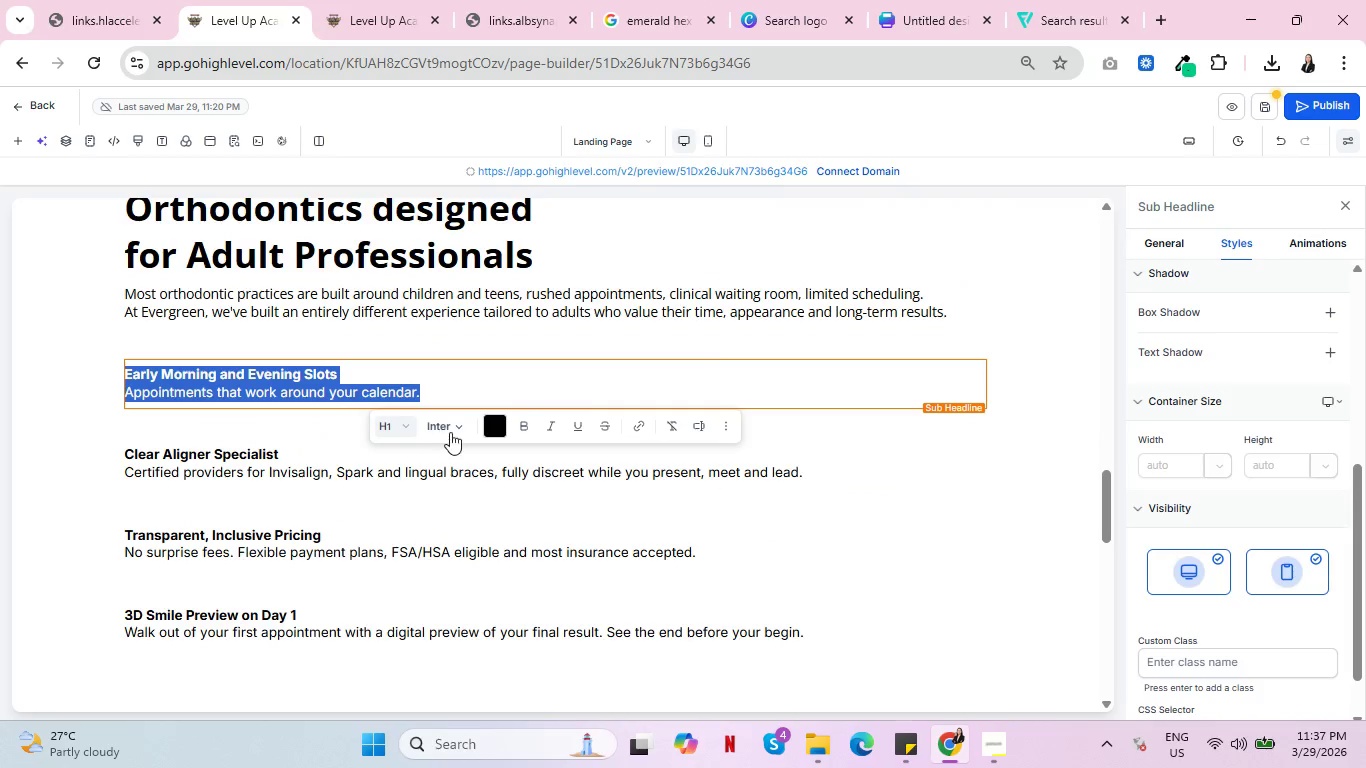 
left_click([450, 432])
 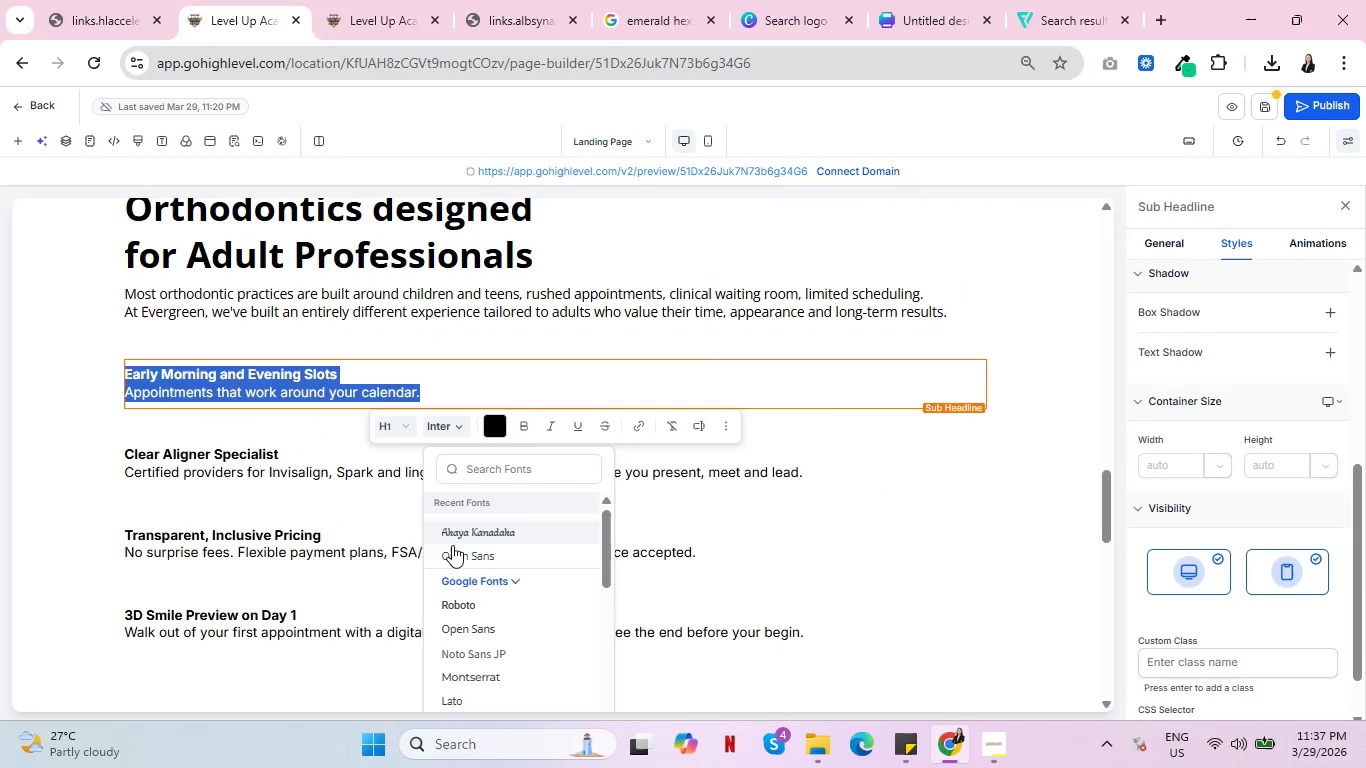 
left_click([457, 556])
 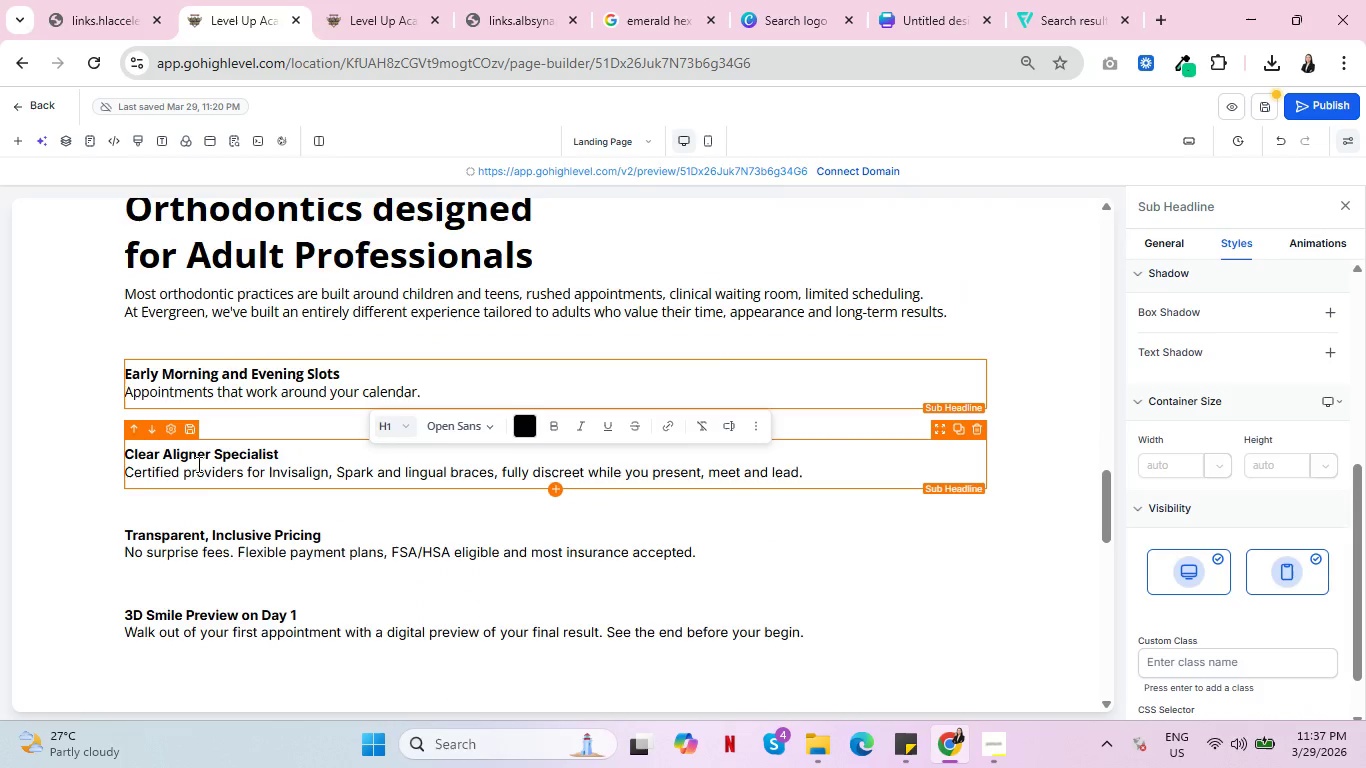 
left_click([197, 463])
 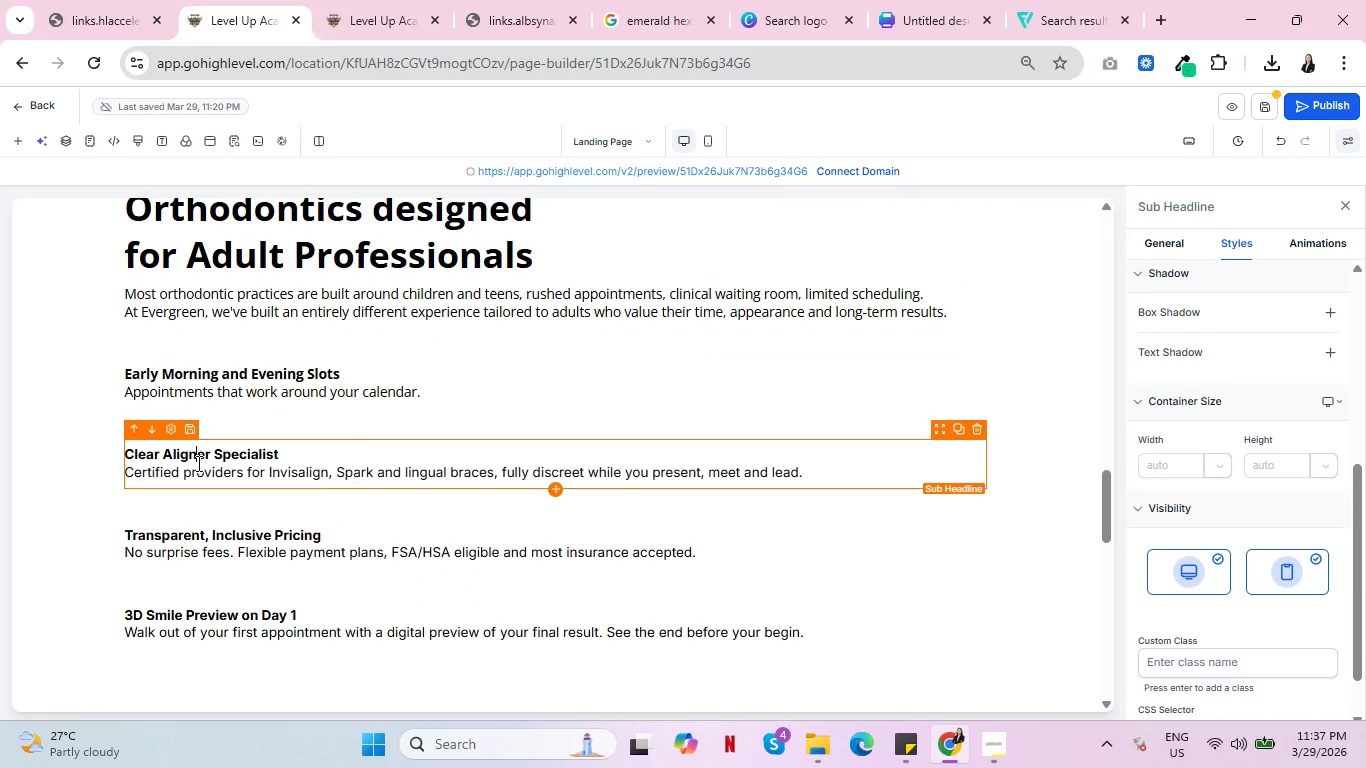 
key(Control+A)
 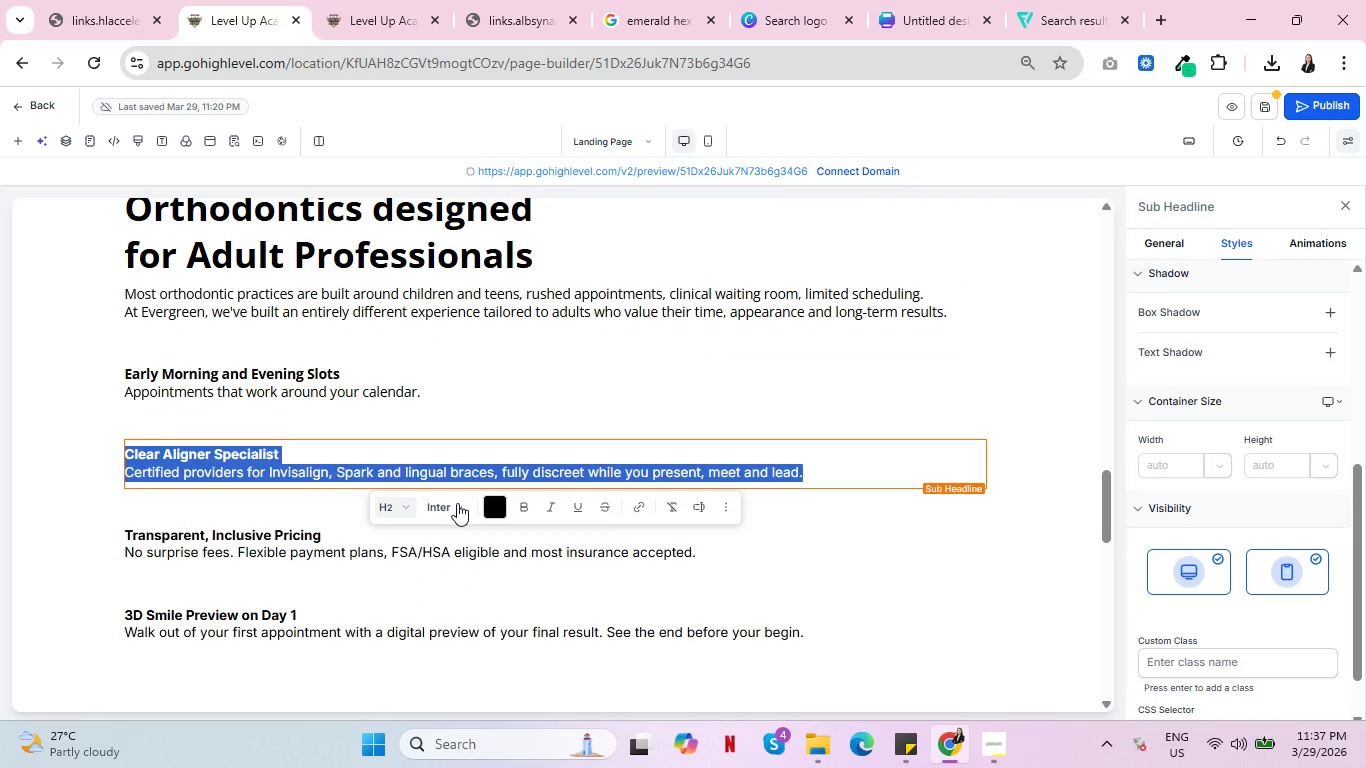 
left_click([457, 503])
 